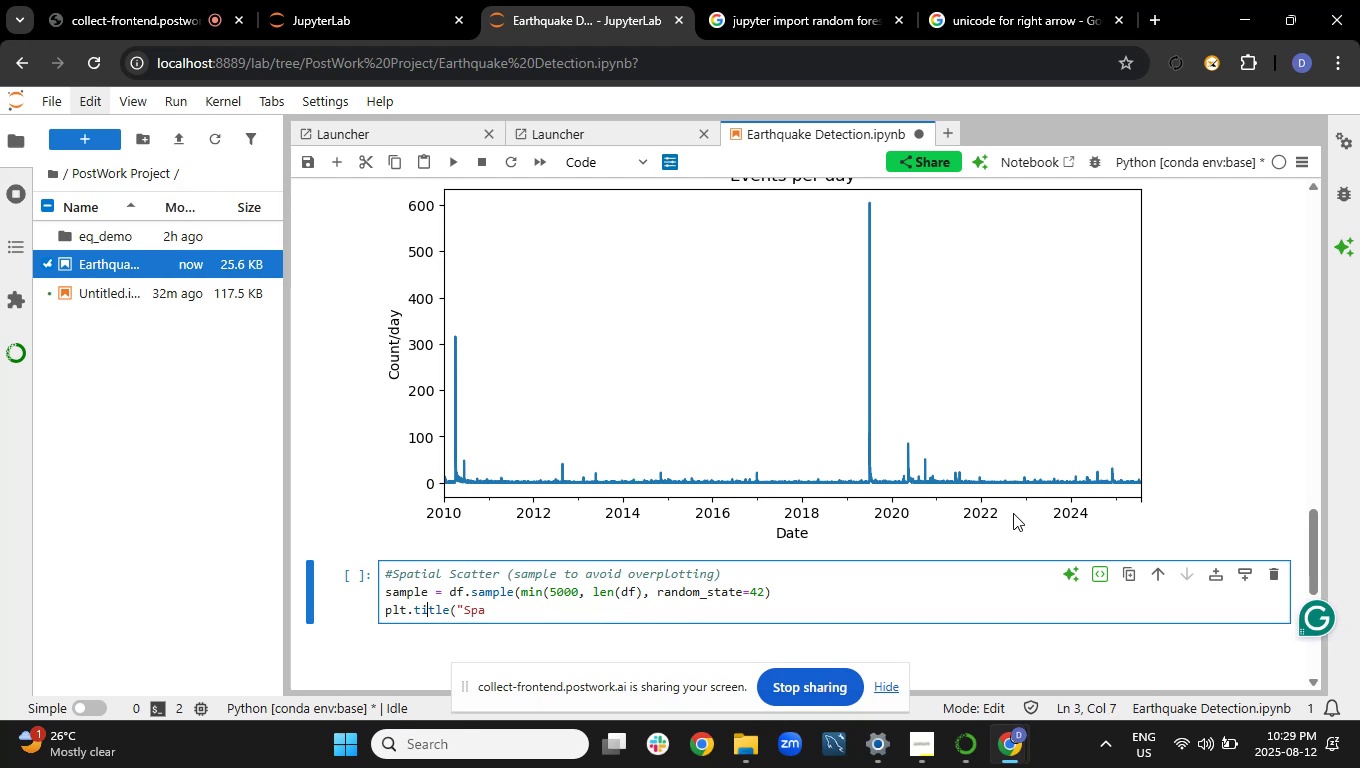 
key(ArrowRight)
 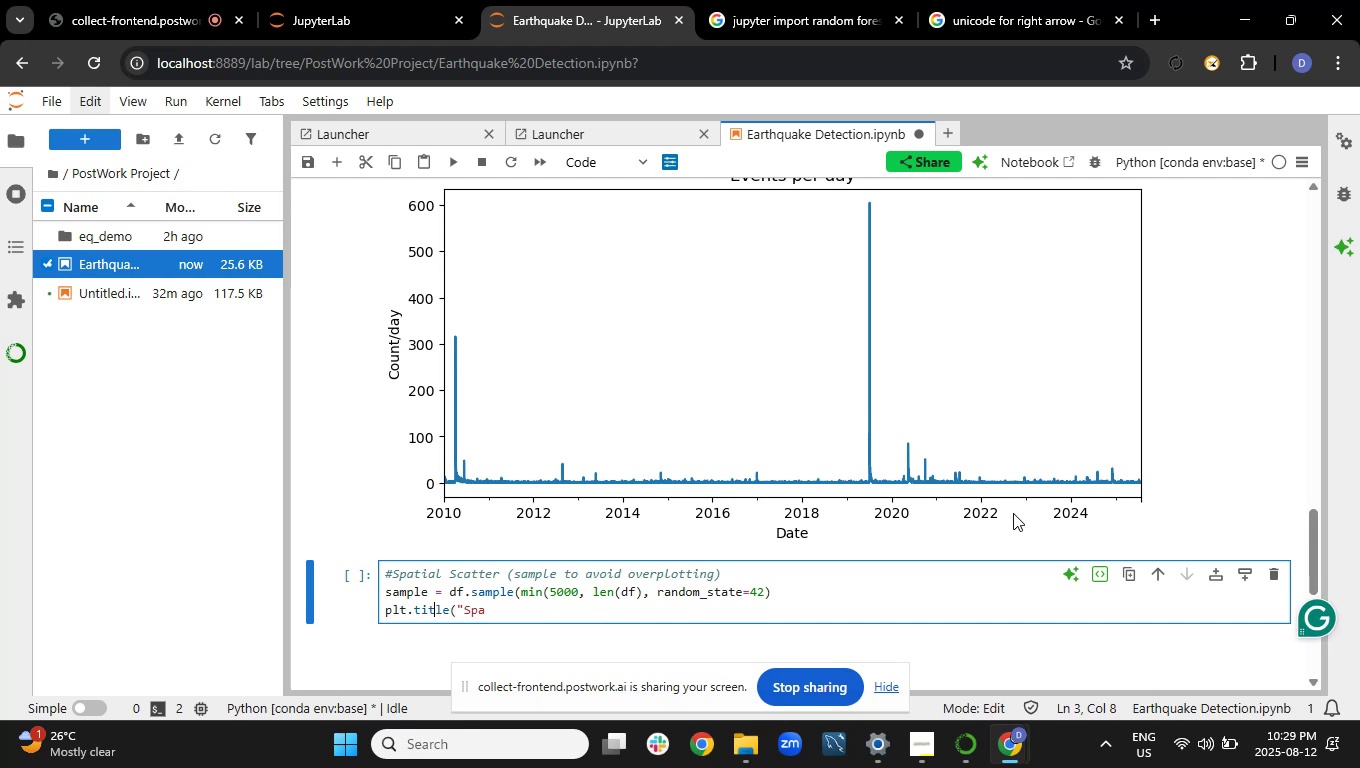 
key(ArrowRight)
 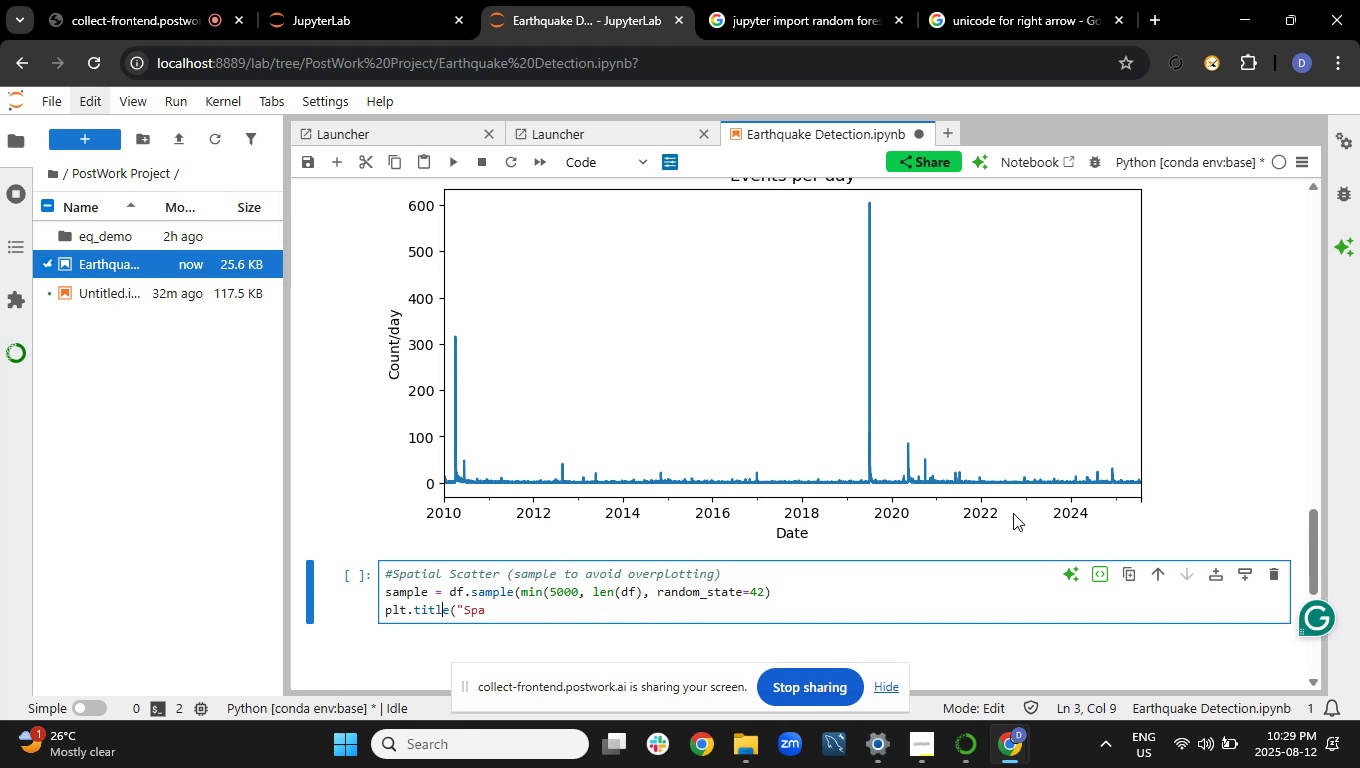 
key(ArrowRight)
 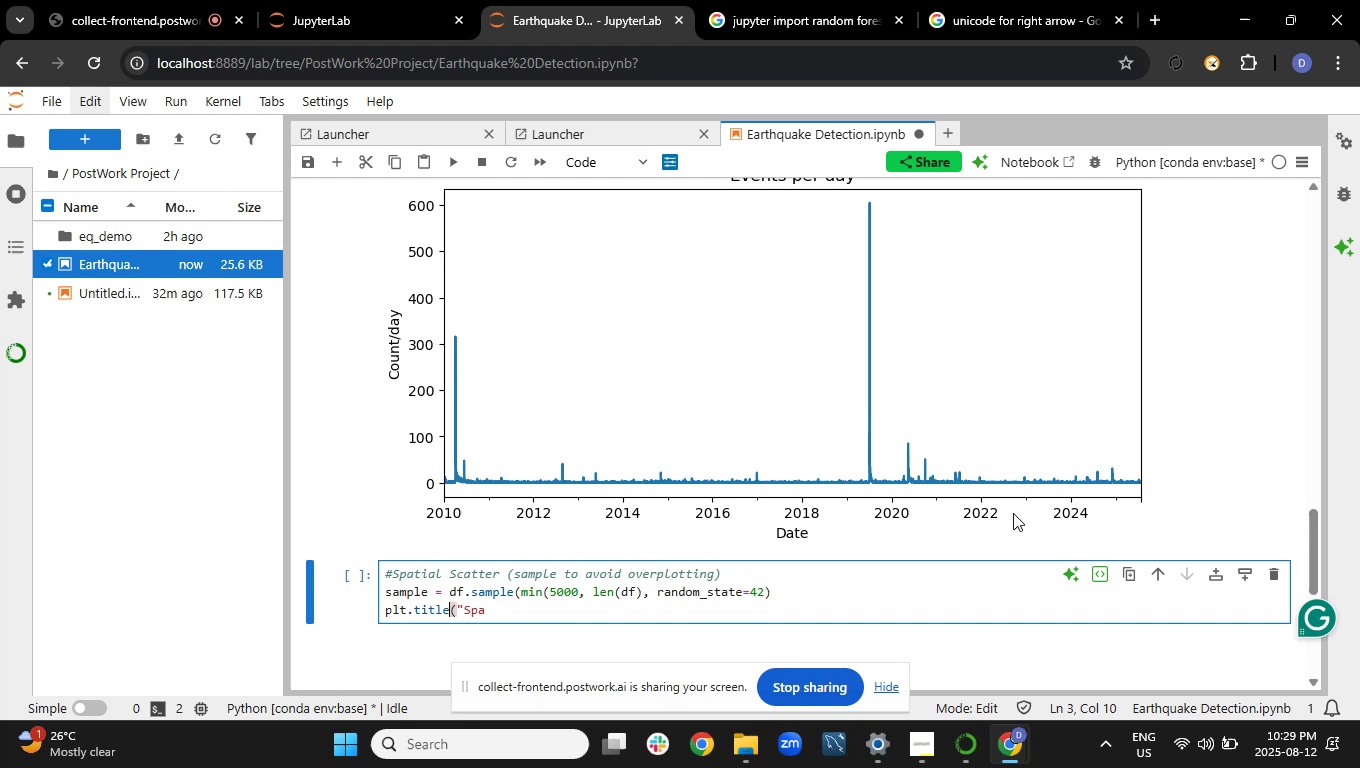 
key(ArrowRight)
 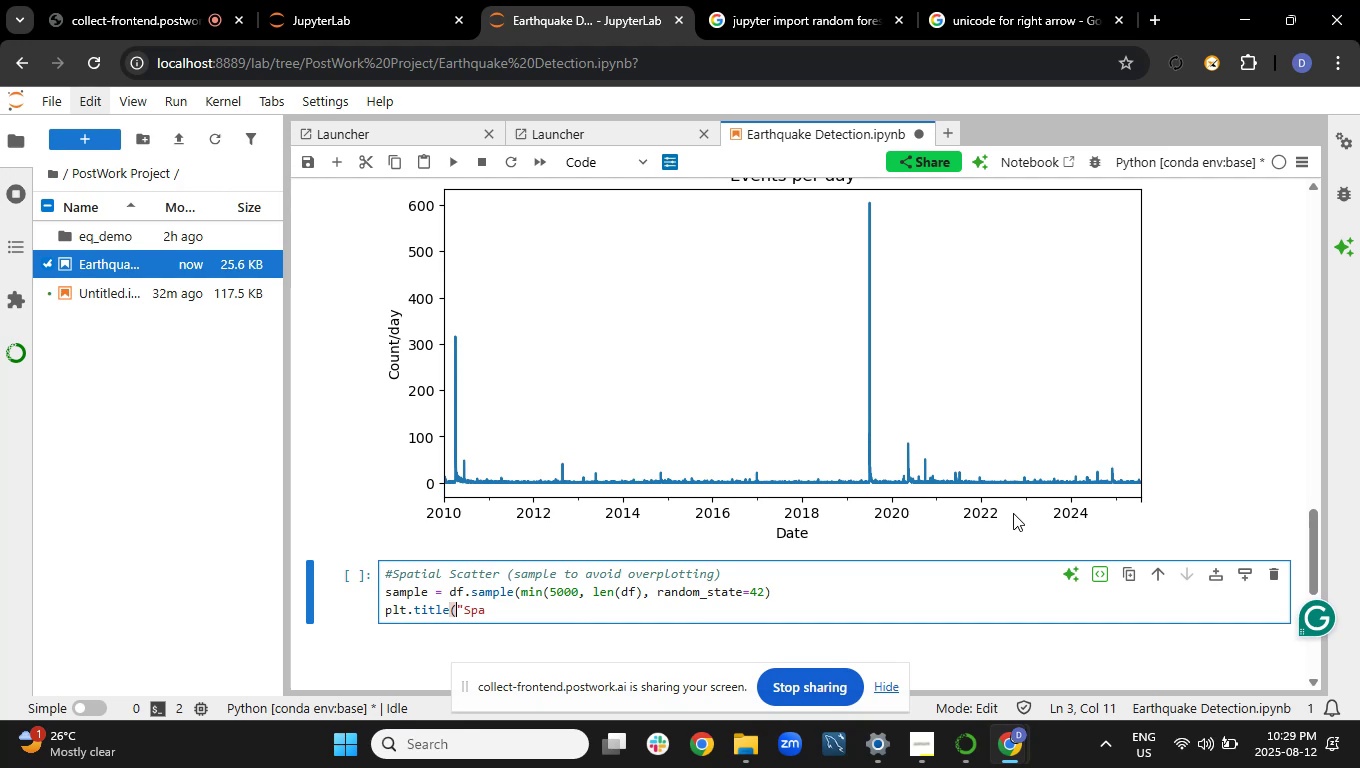 
key(ArrowRight)
 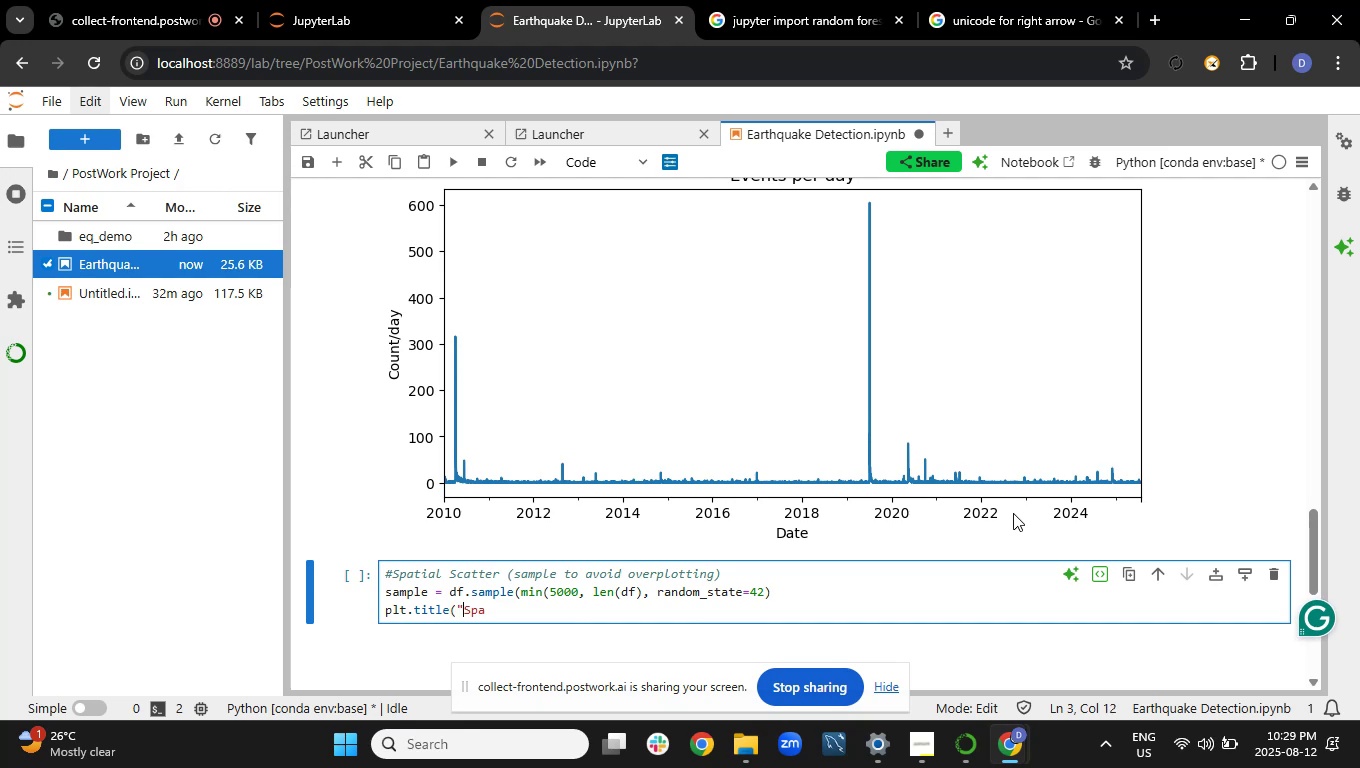 
key(ArrowRight)
 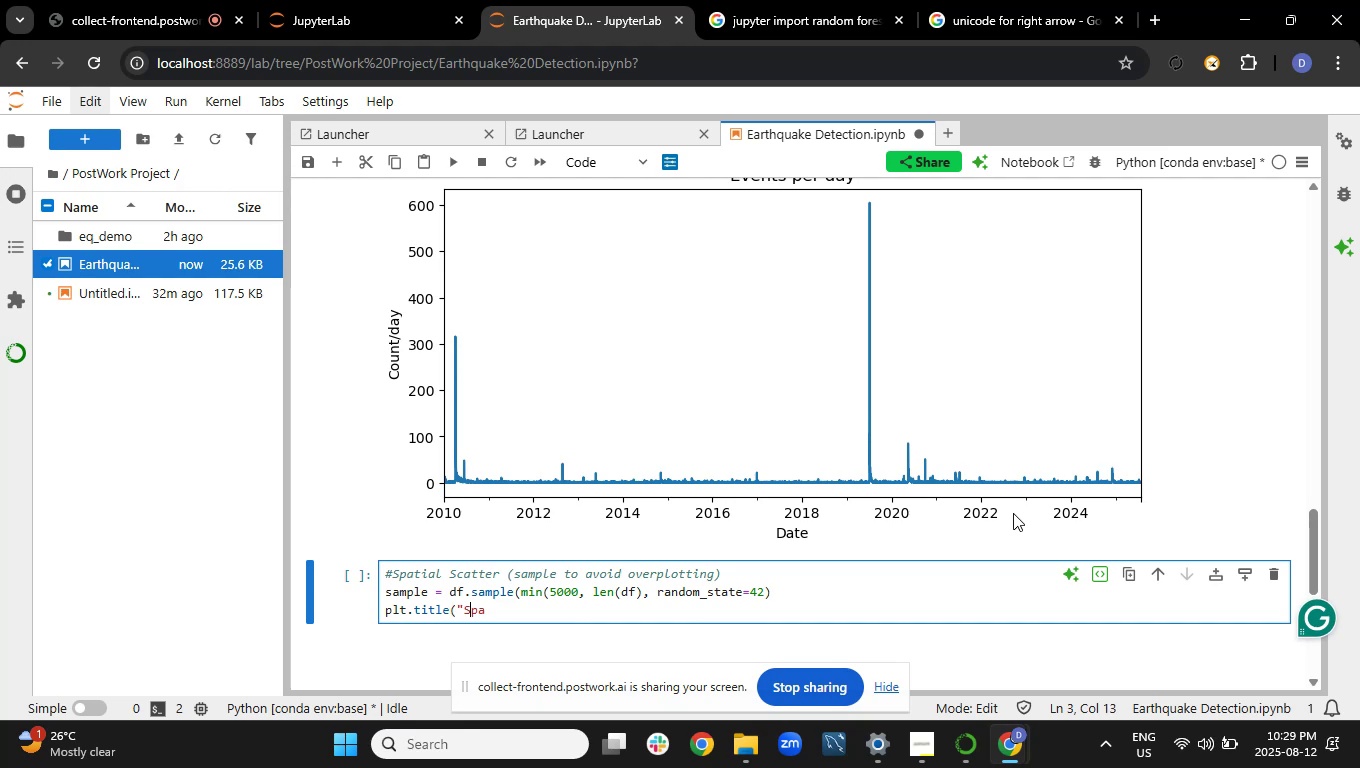 
key(ArrowRight)
 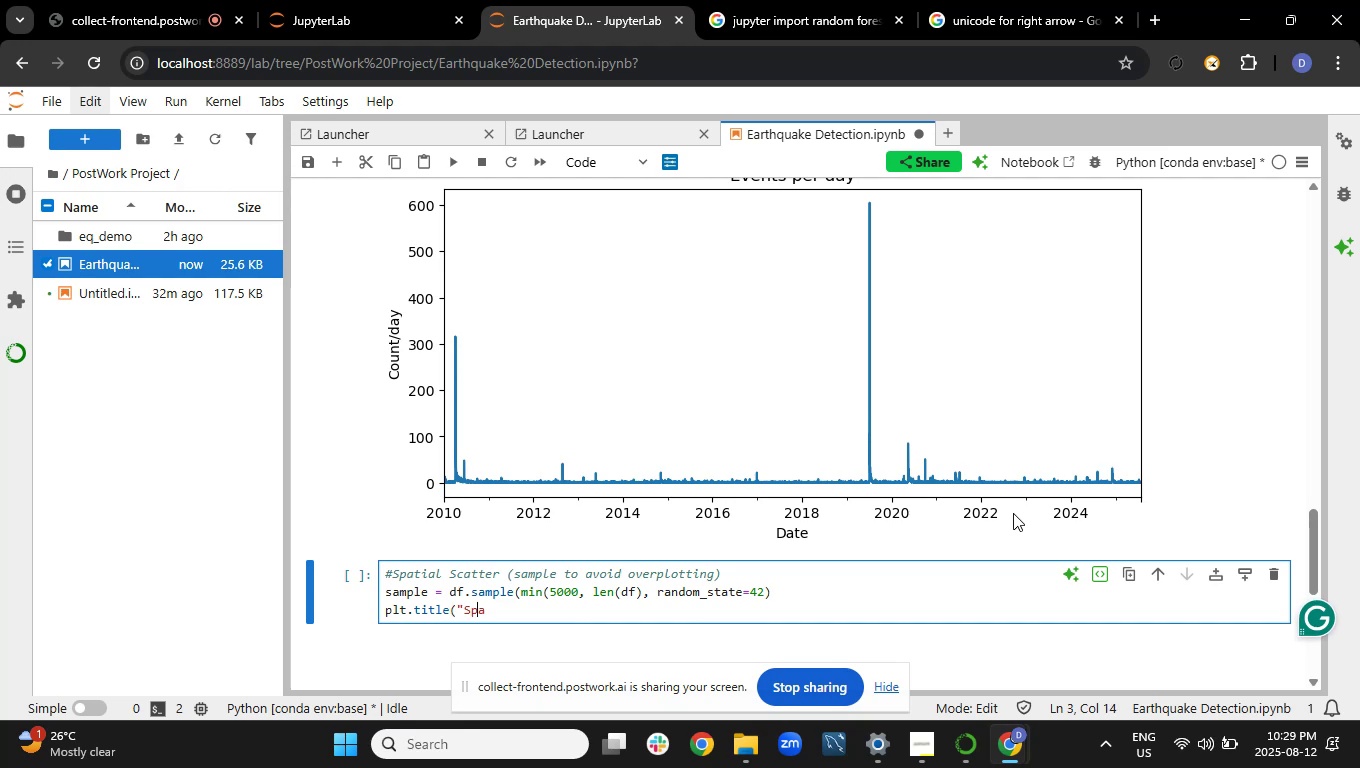 
key(ArrowRight)
 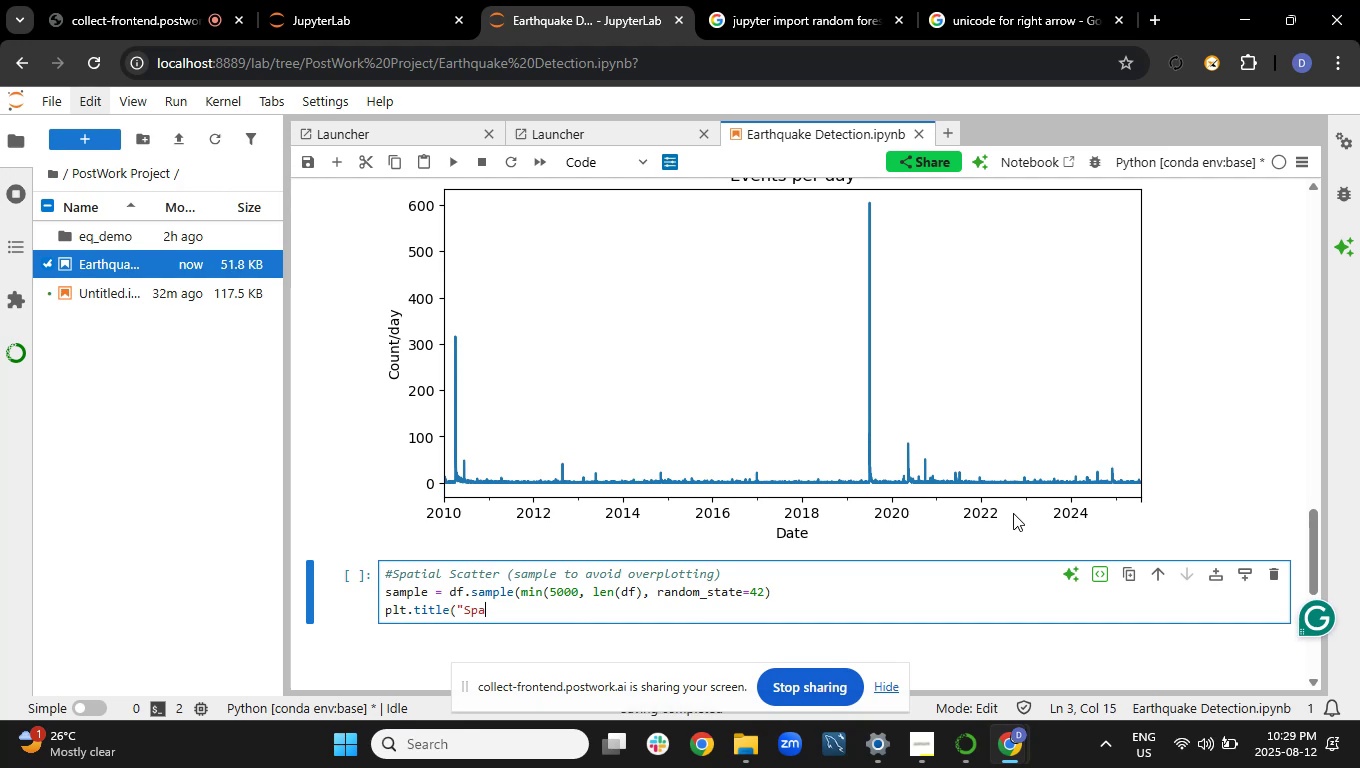 
type(tial scatter (sample)"))
 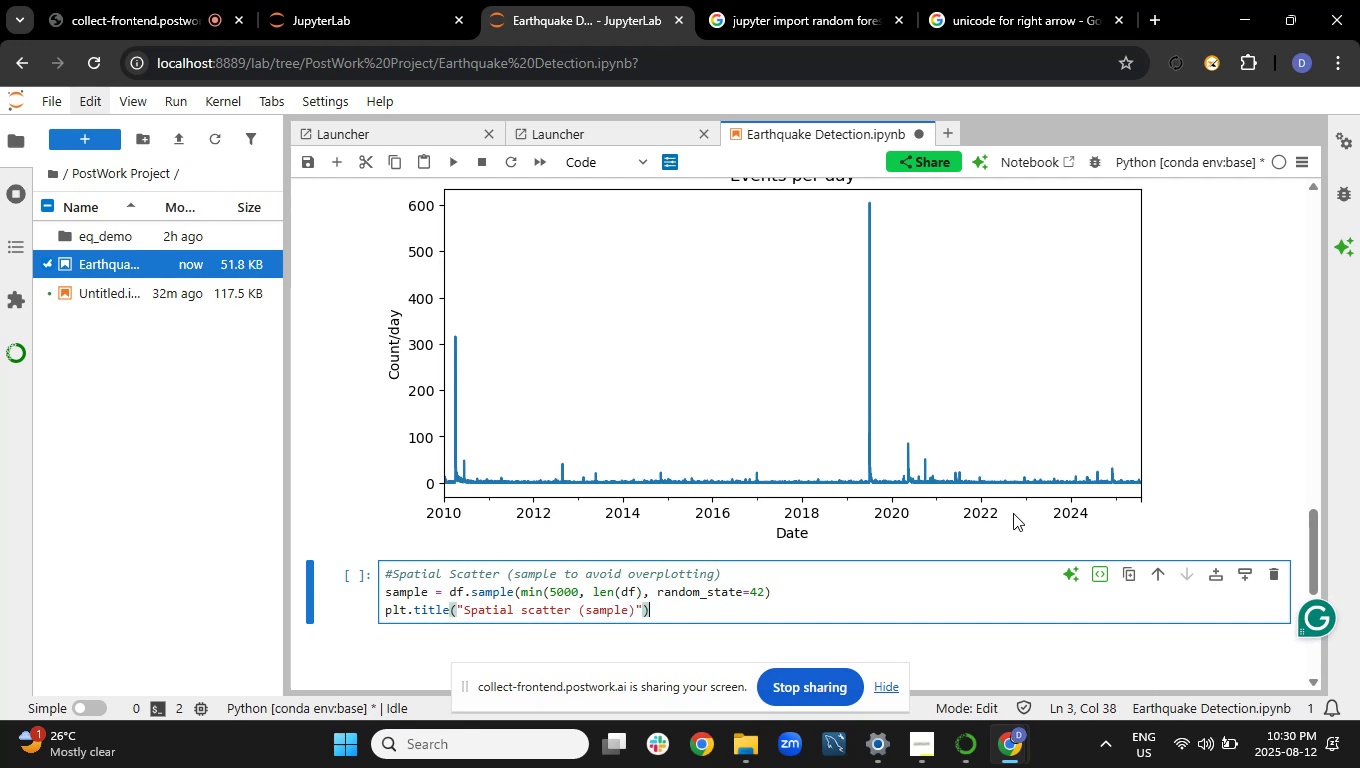 
key(Enter)
 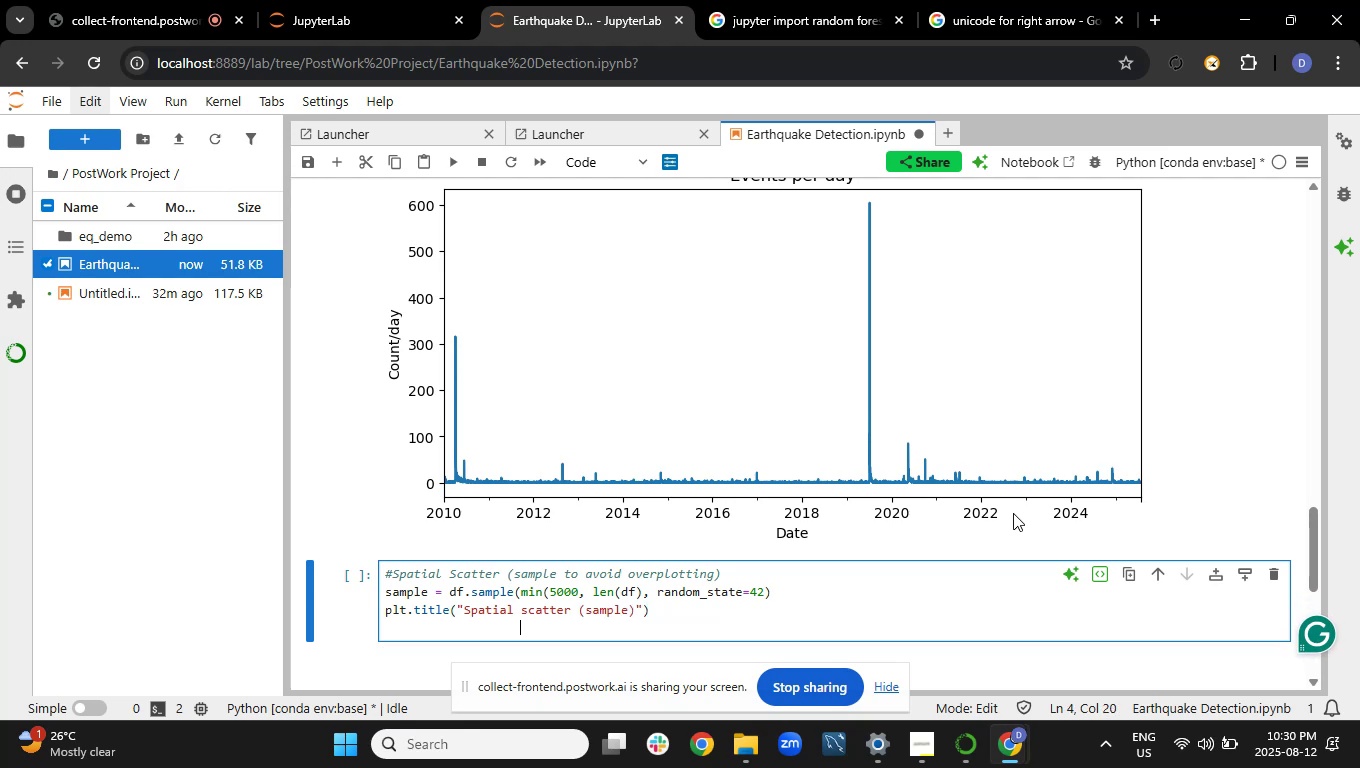 
type(plt.)
 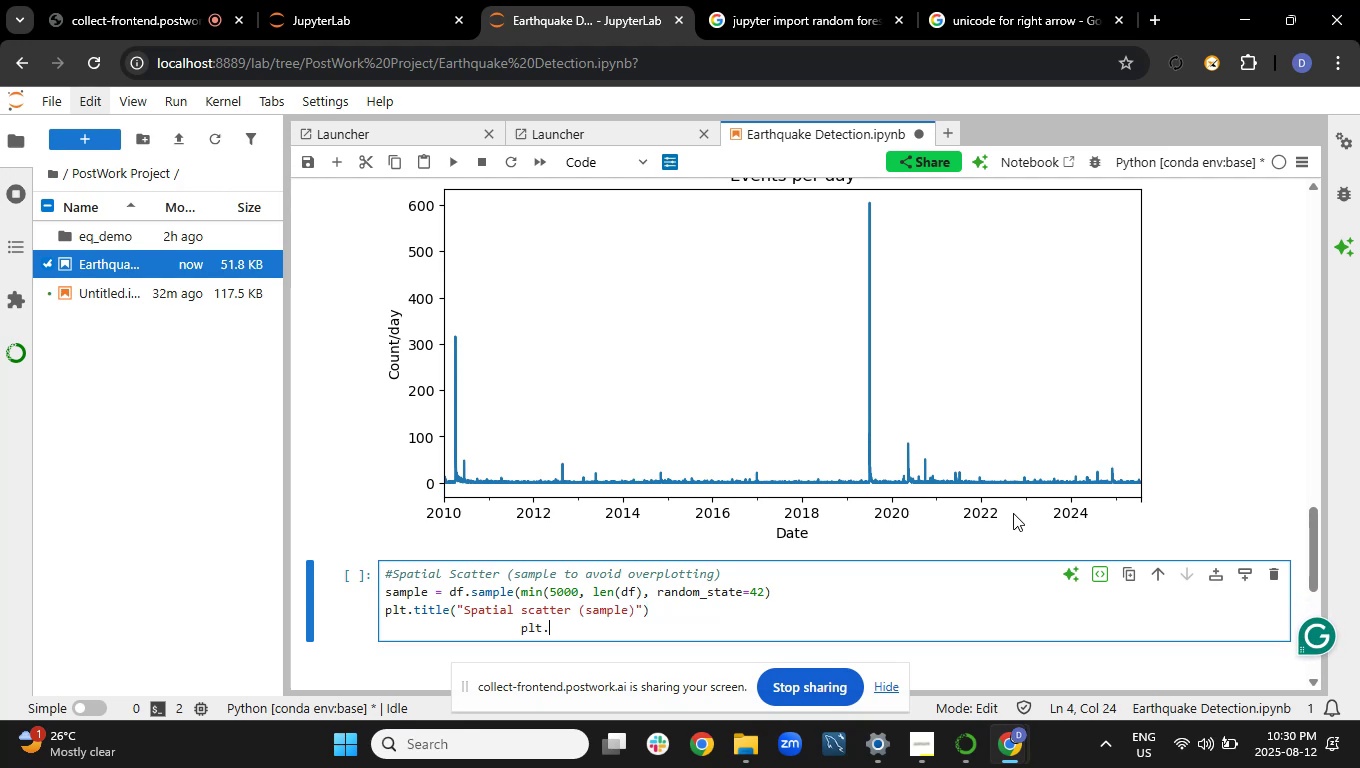 
hold_key(key=ArrowLeft, duration=0.59)
 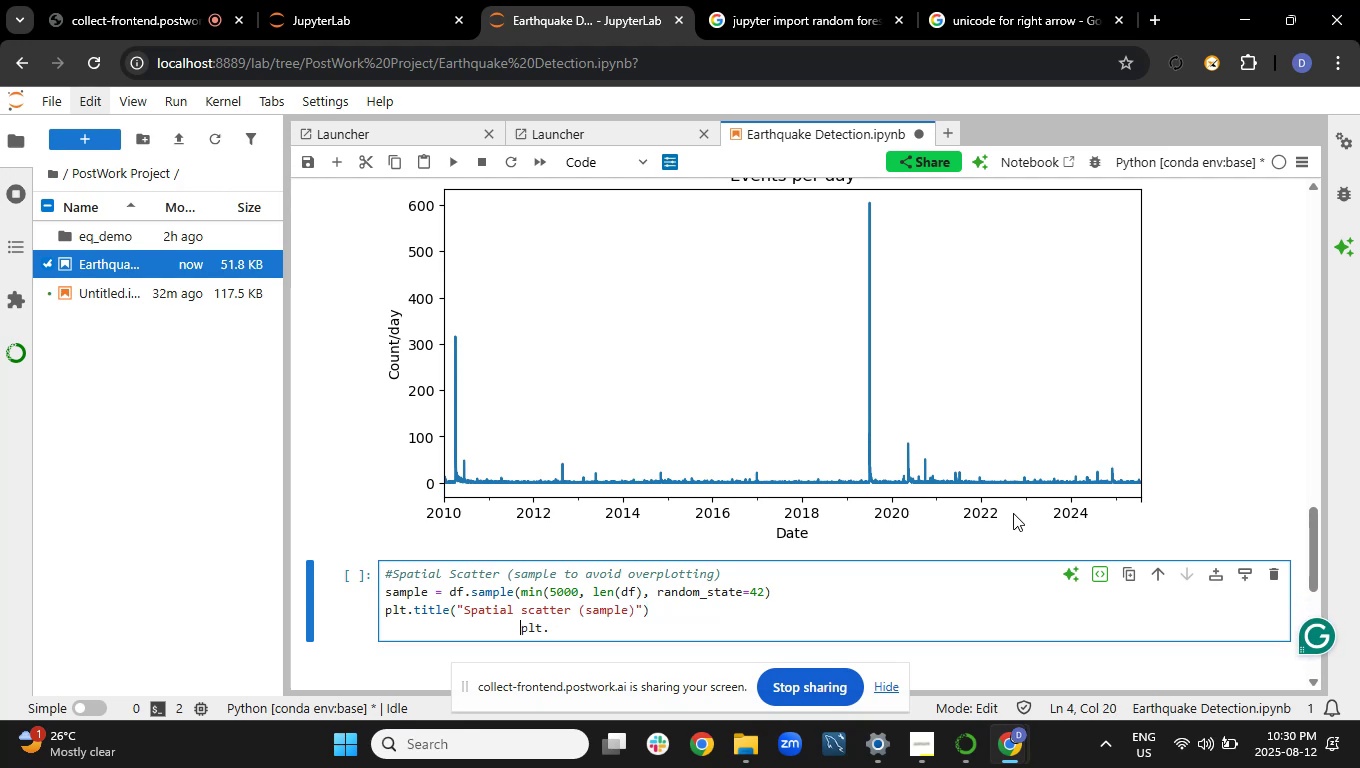 
hold_key(key=Backspace, duration=0.78)
 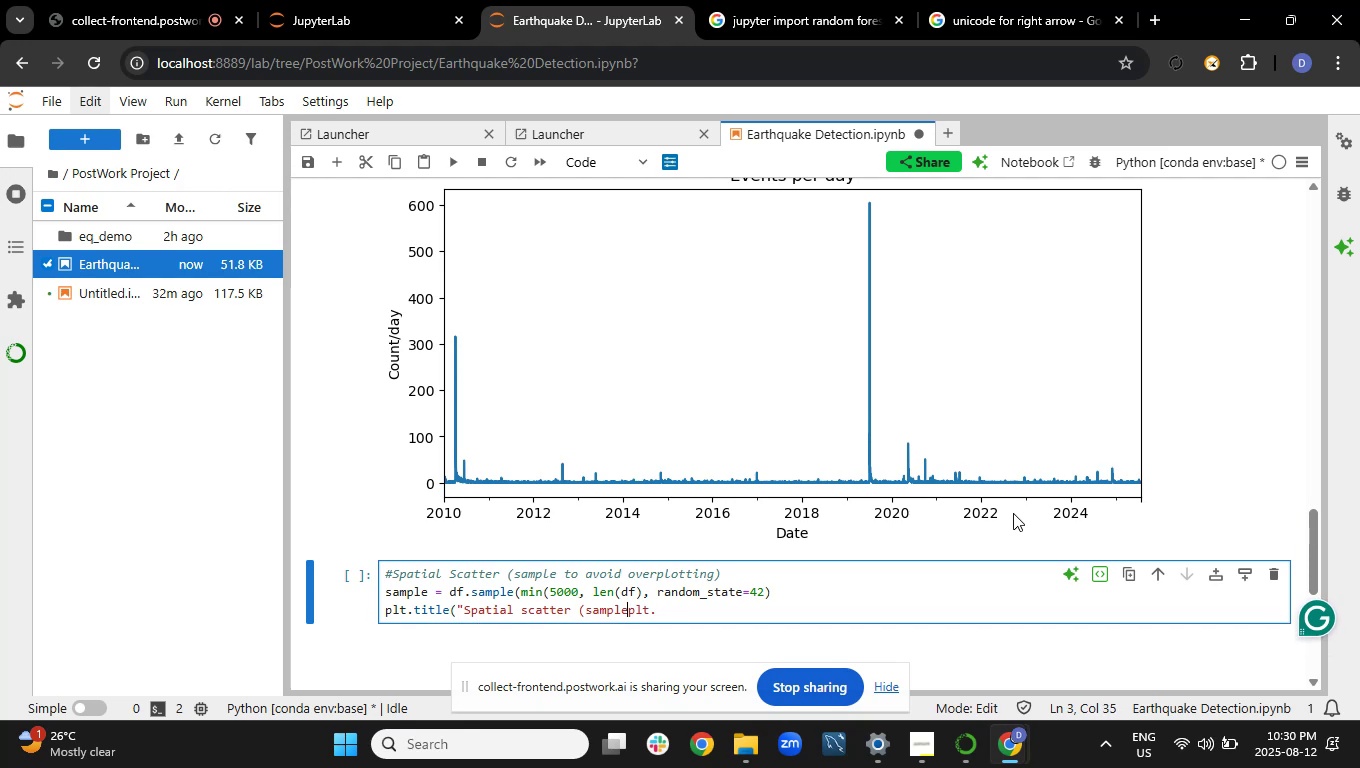 
wait(5.57)
 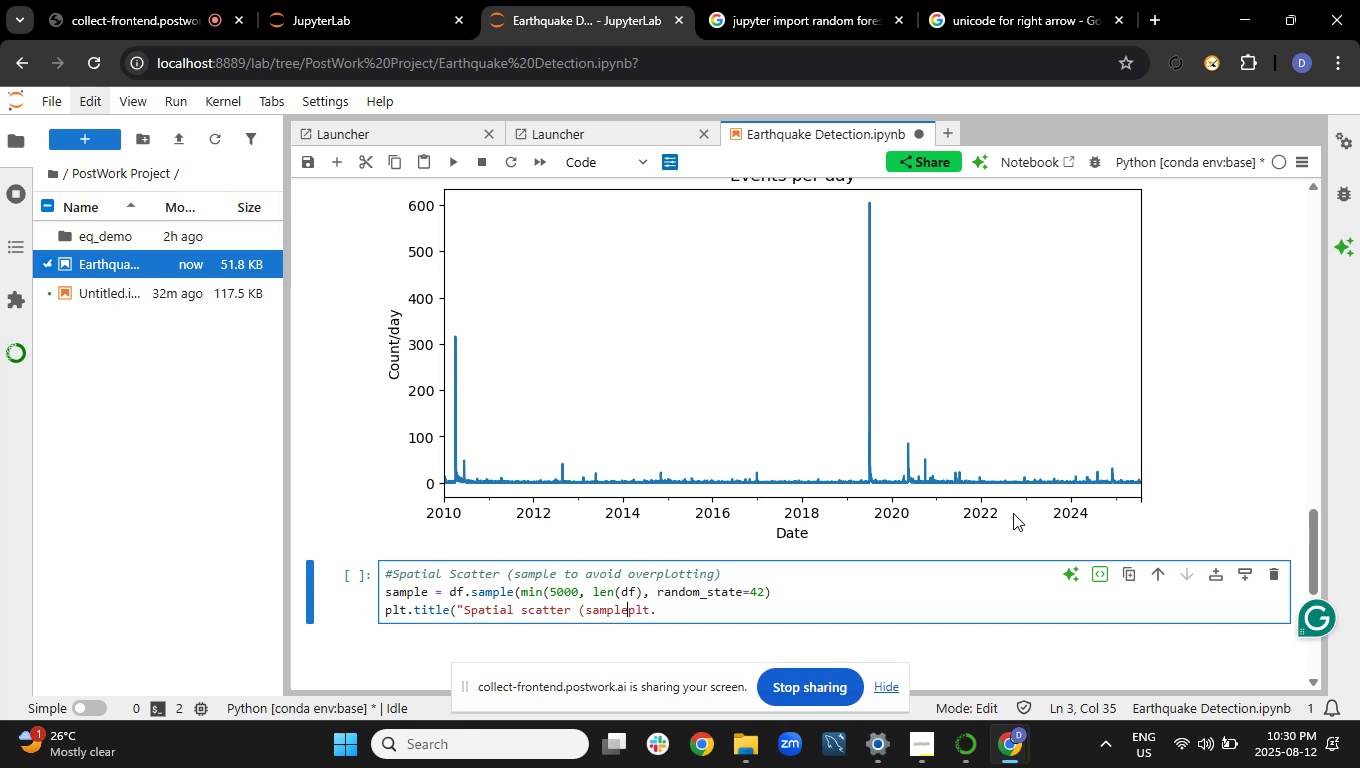 
key(Shift+0)
 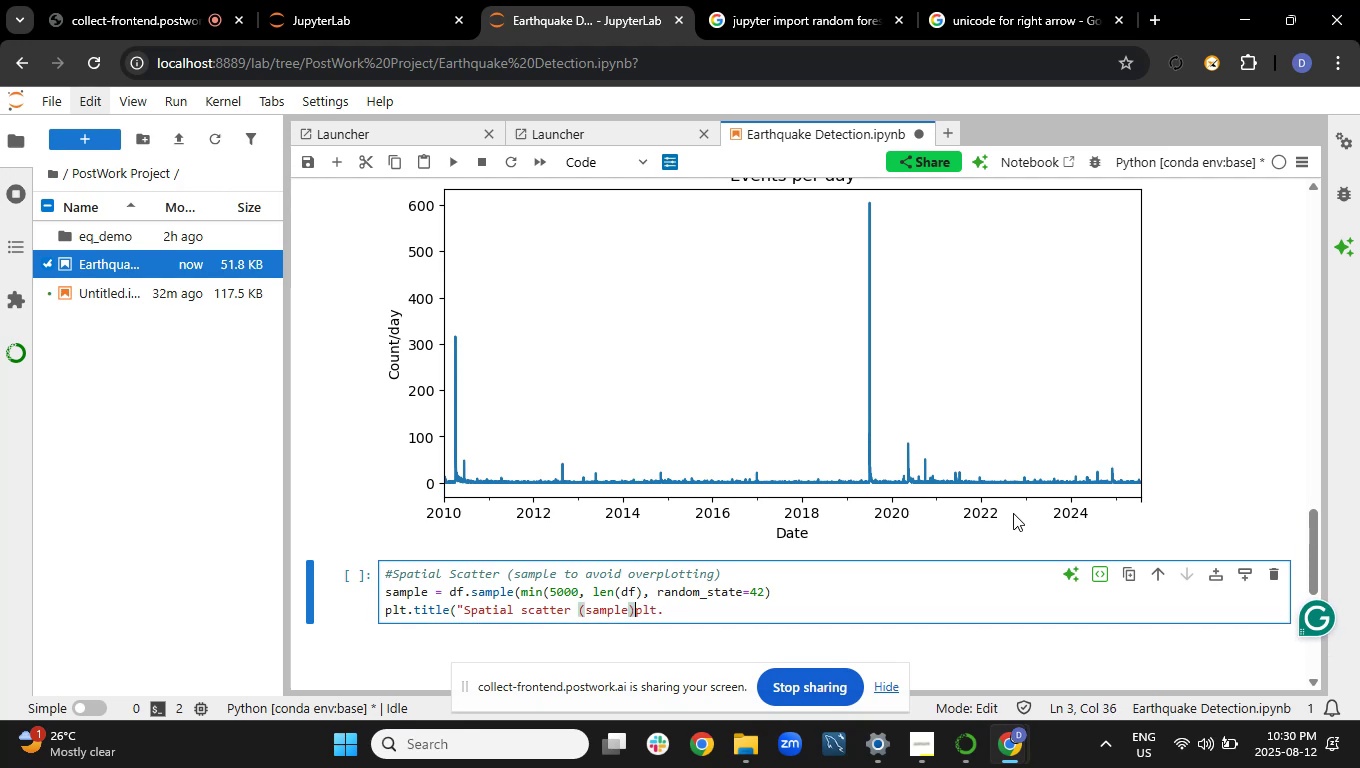 
key(Shift+Quote)
 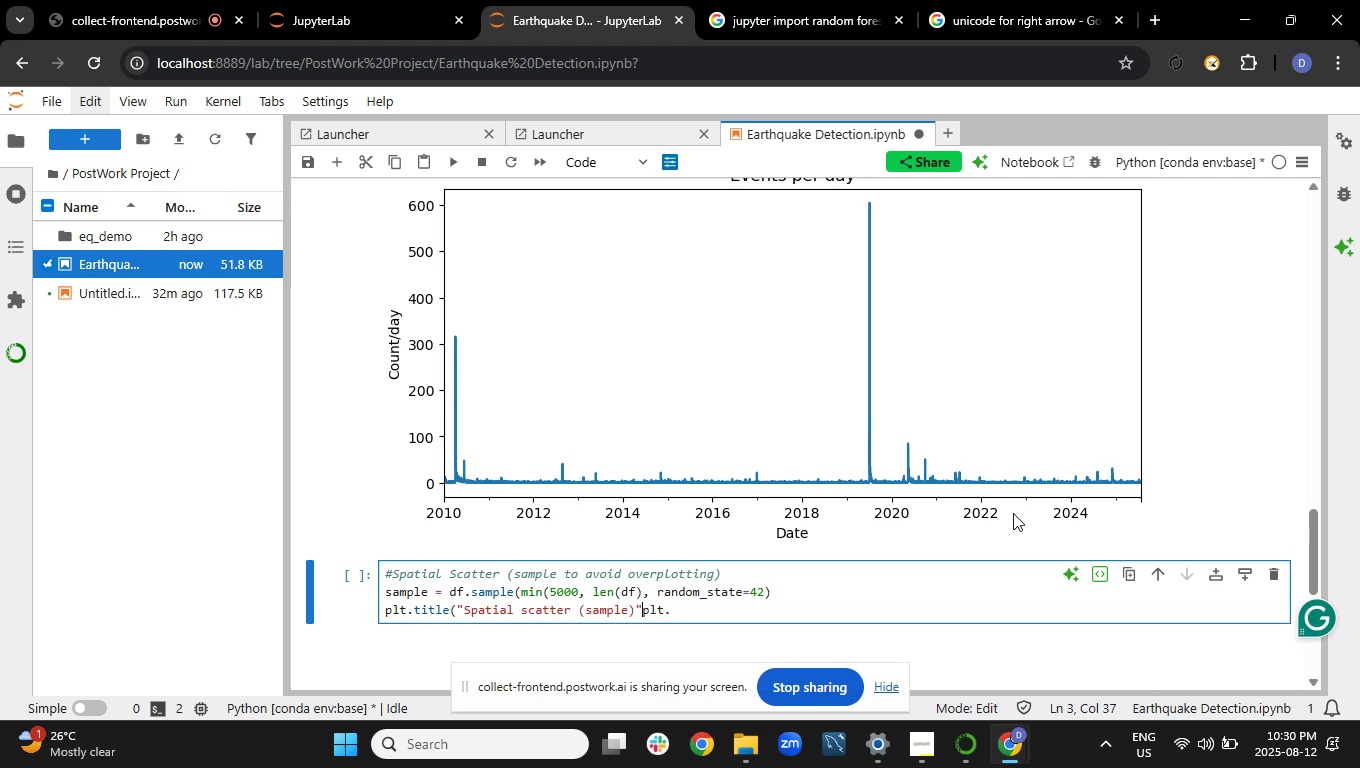 
key(Shift+0)
 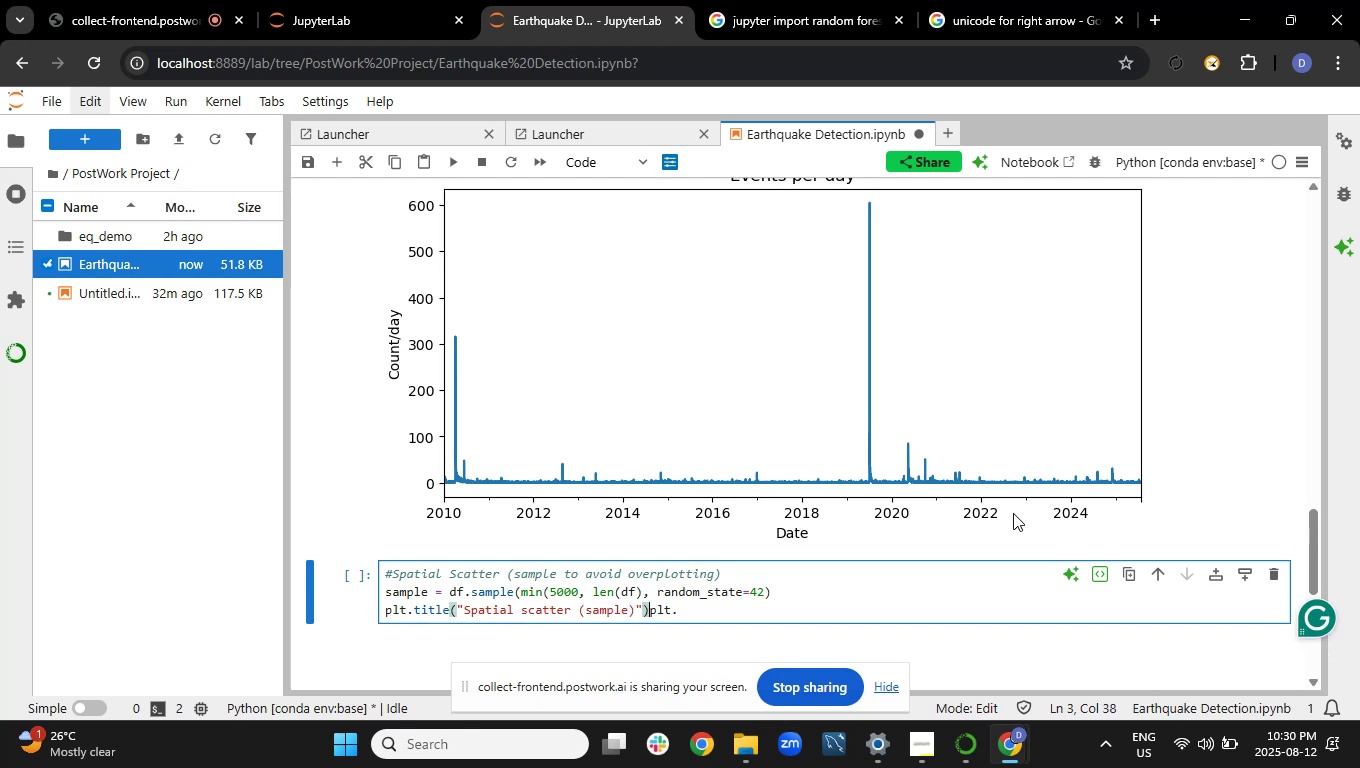 
key(Enter)
 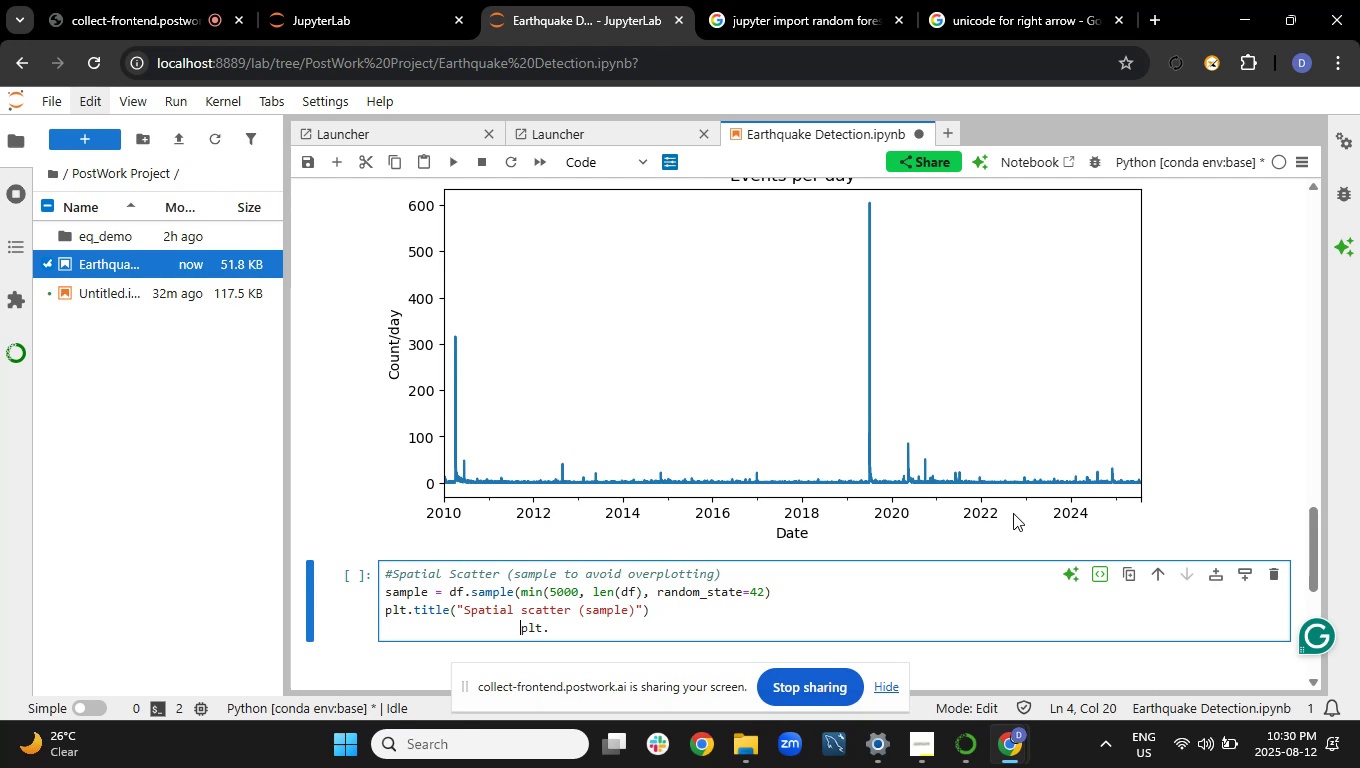 
hold_key(key=Backspace, duration=0.64)
 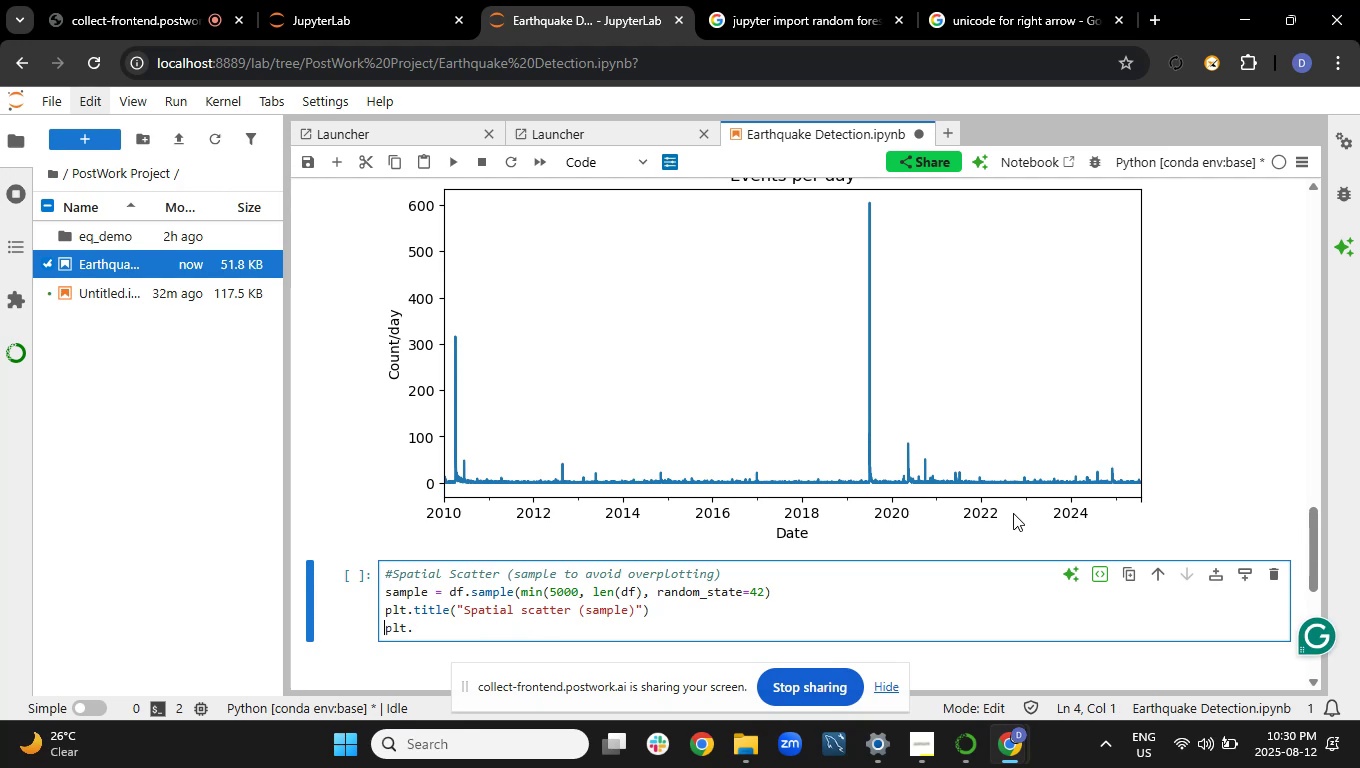 
key(ArrowRight)
 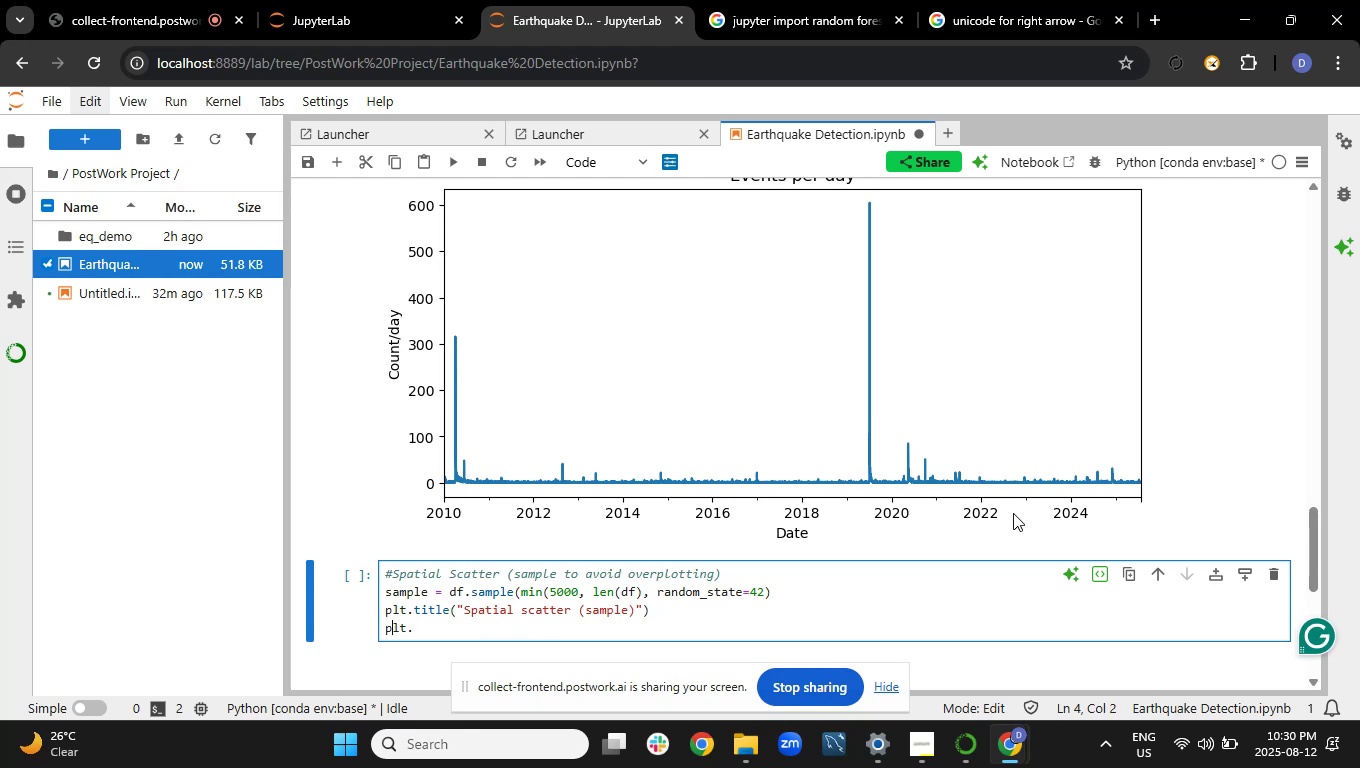 
key(ArrowRight)
 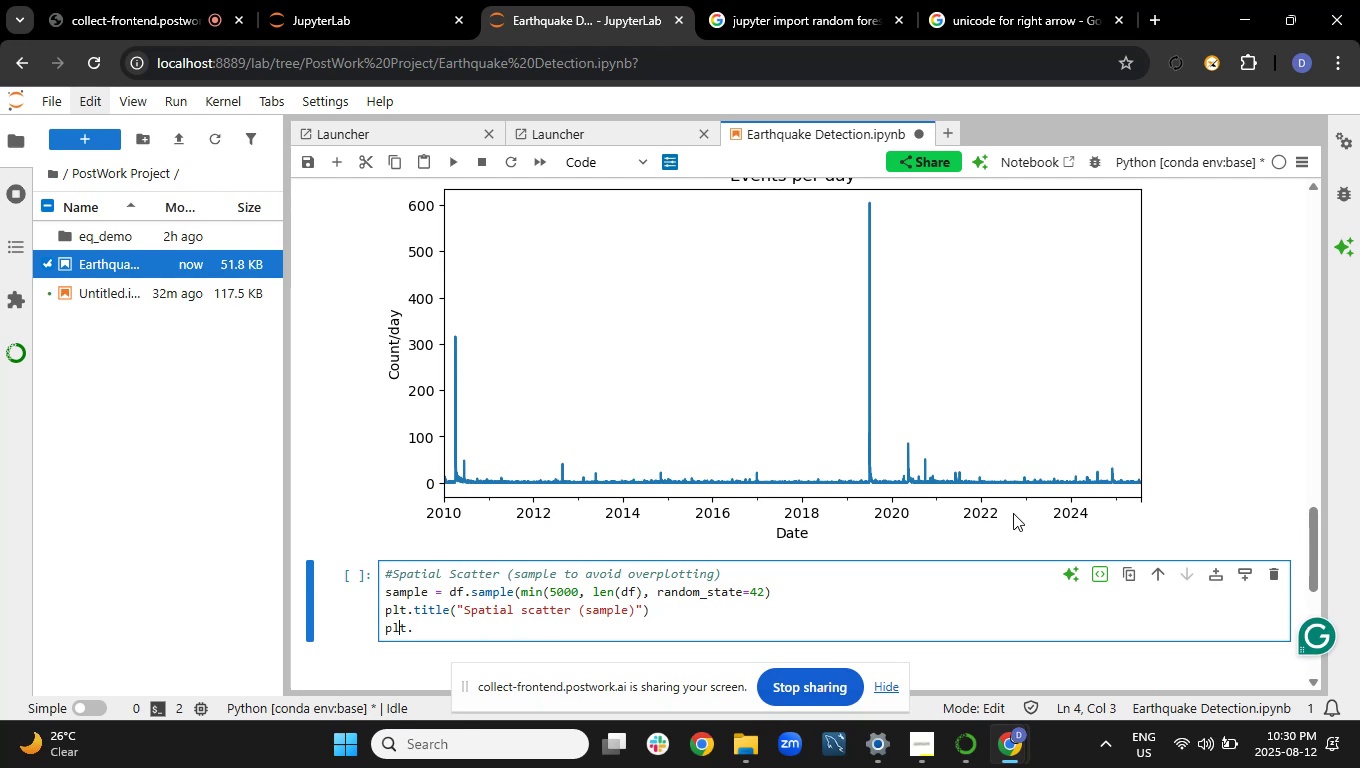 
key(ArrowRight)
 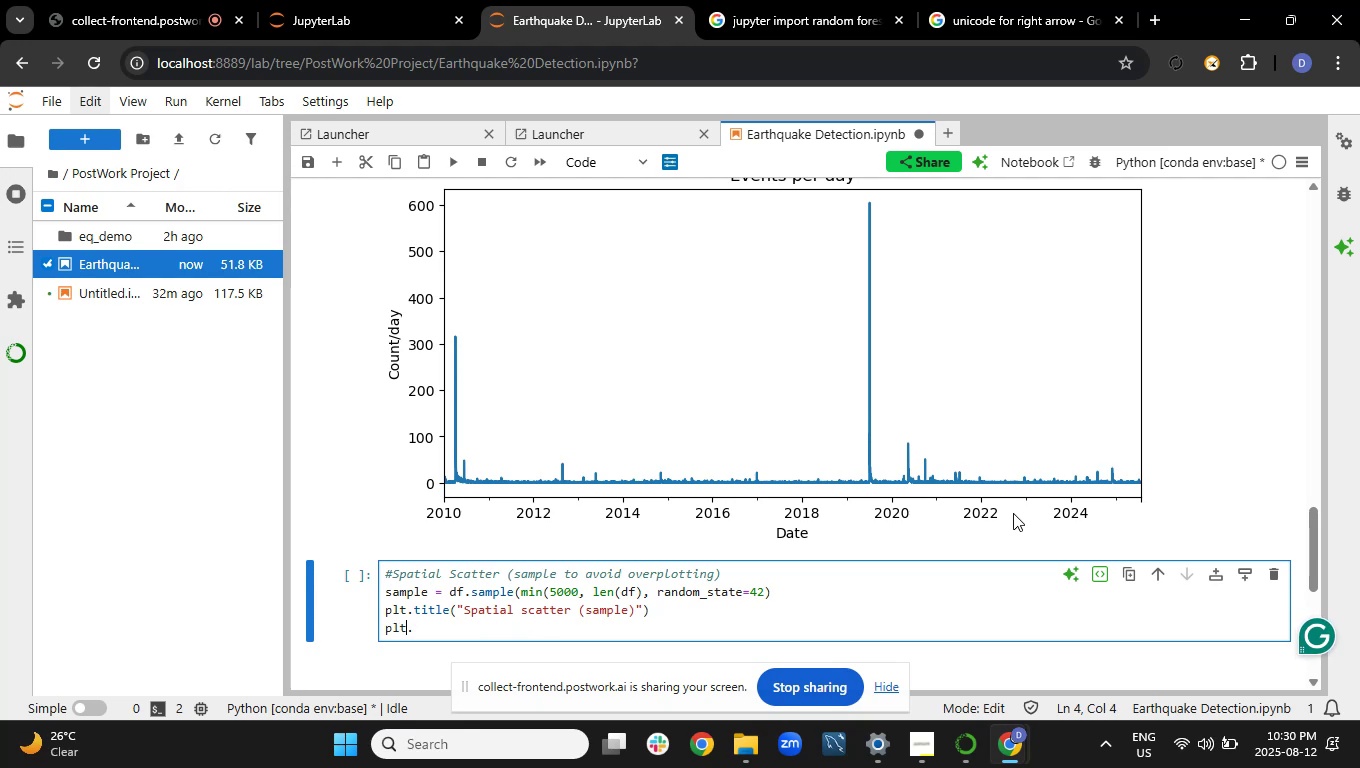 
key(ArrowRight)
 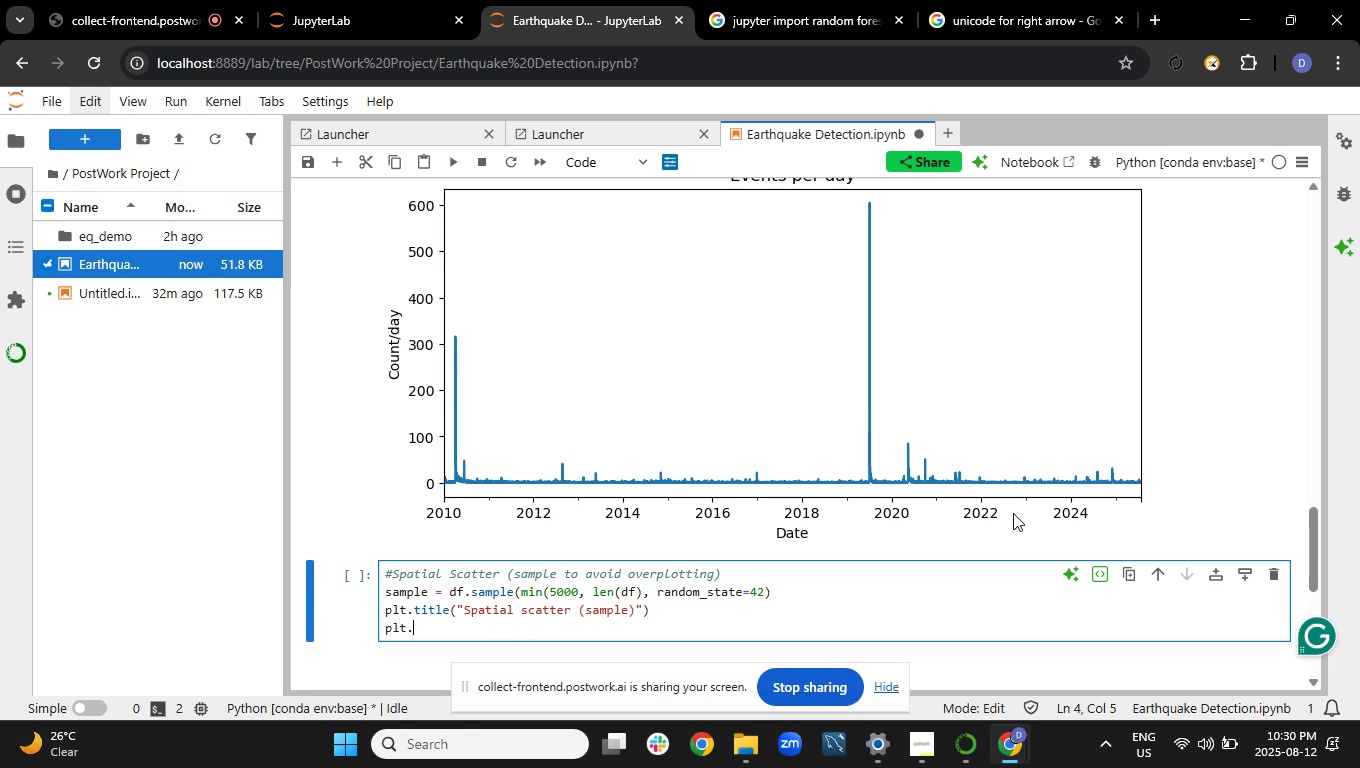 
type(xlabel("Longitude)
 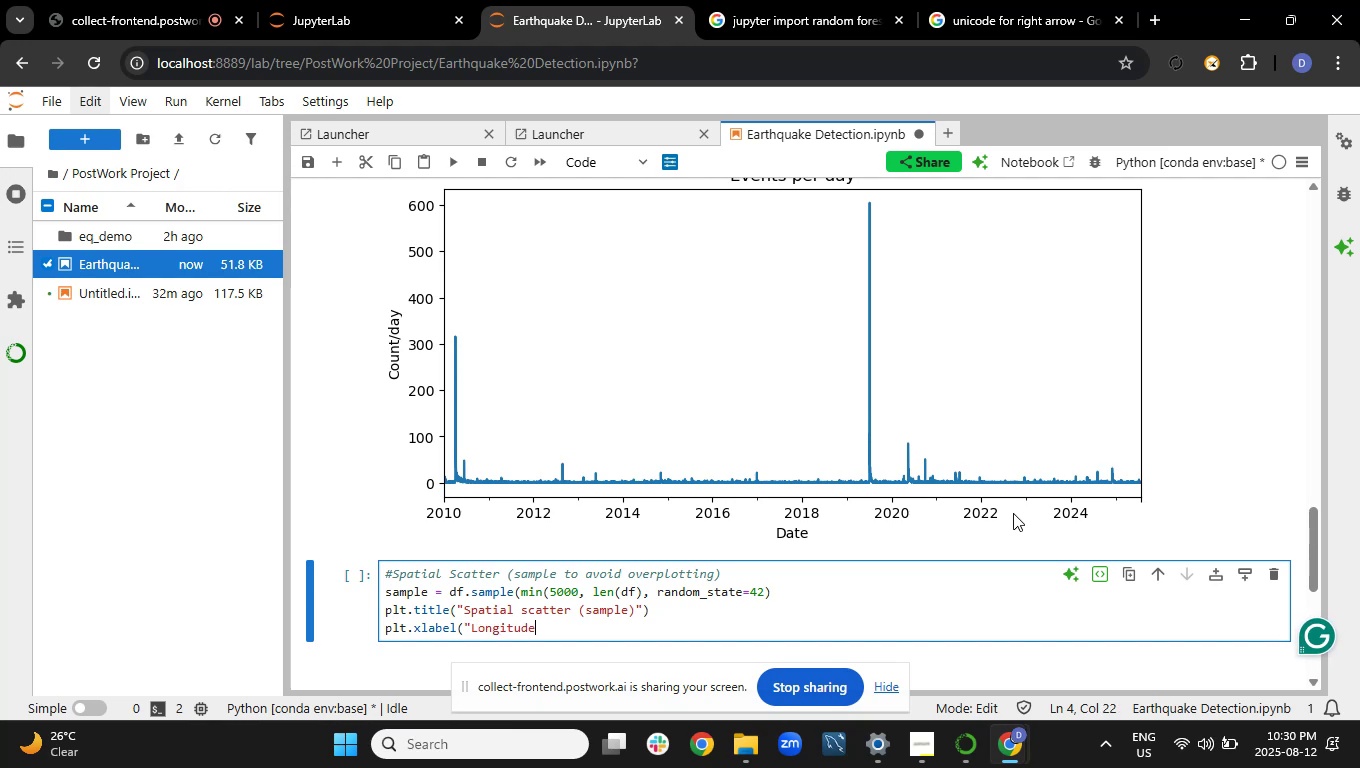 
key(Shift+Quote)
 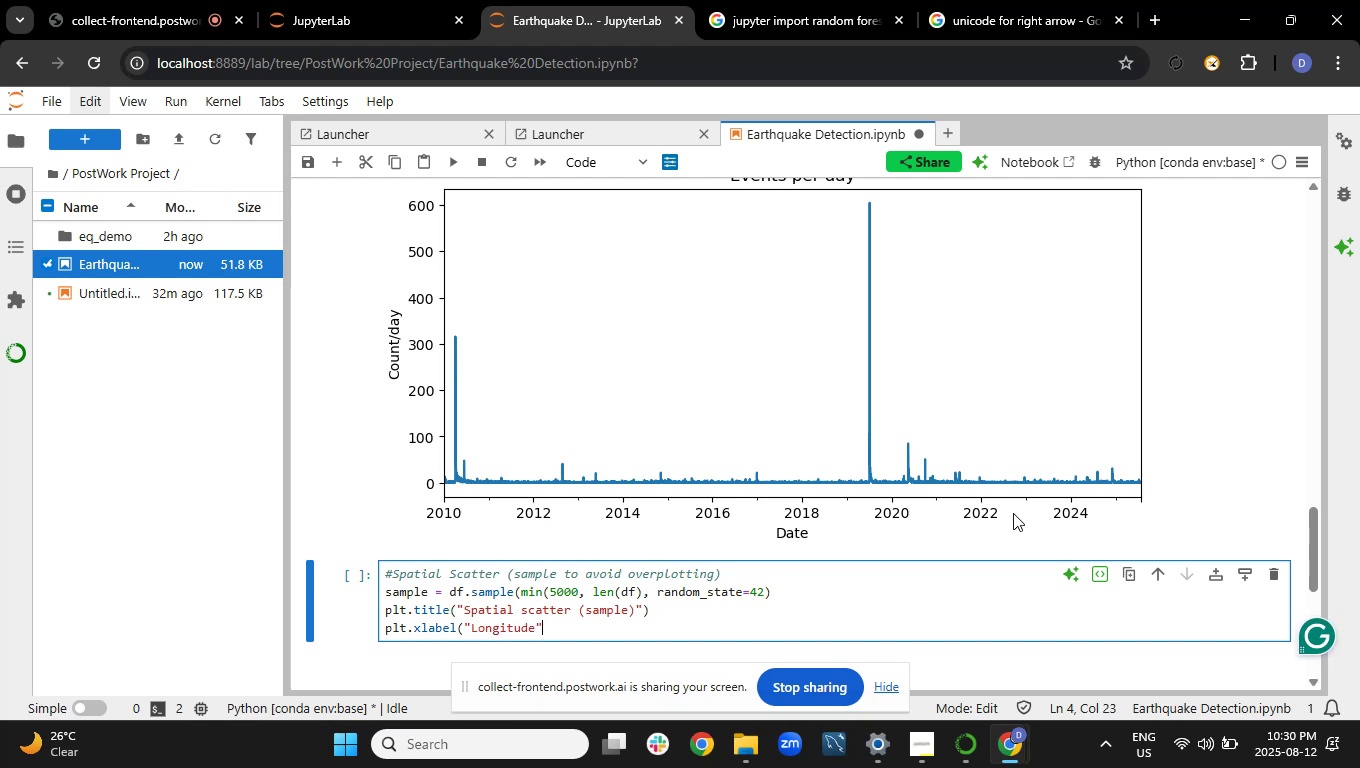 
key(Shift+0)
 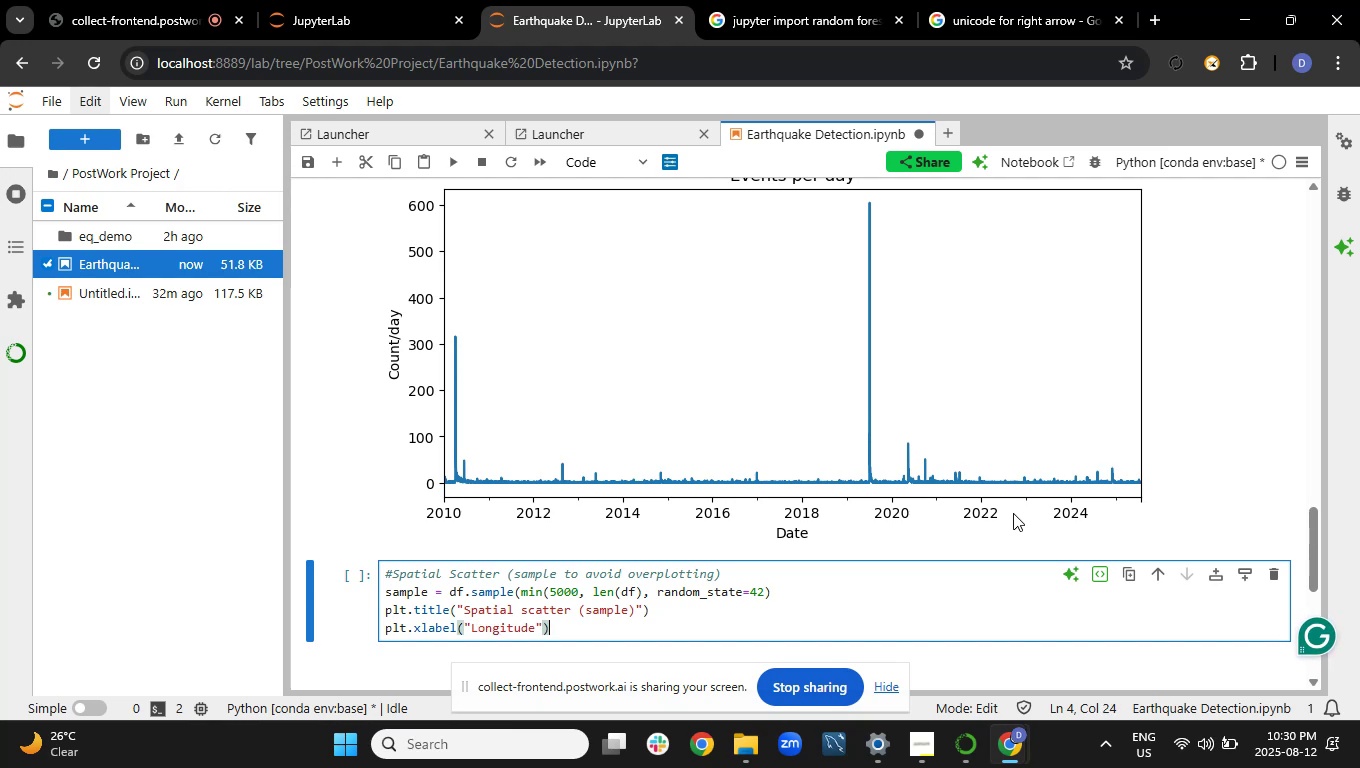 
key(Enter)
 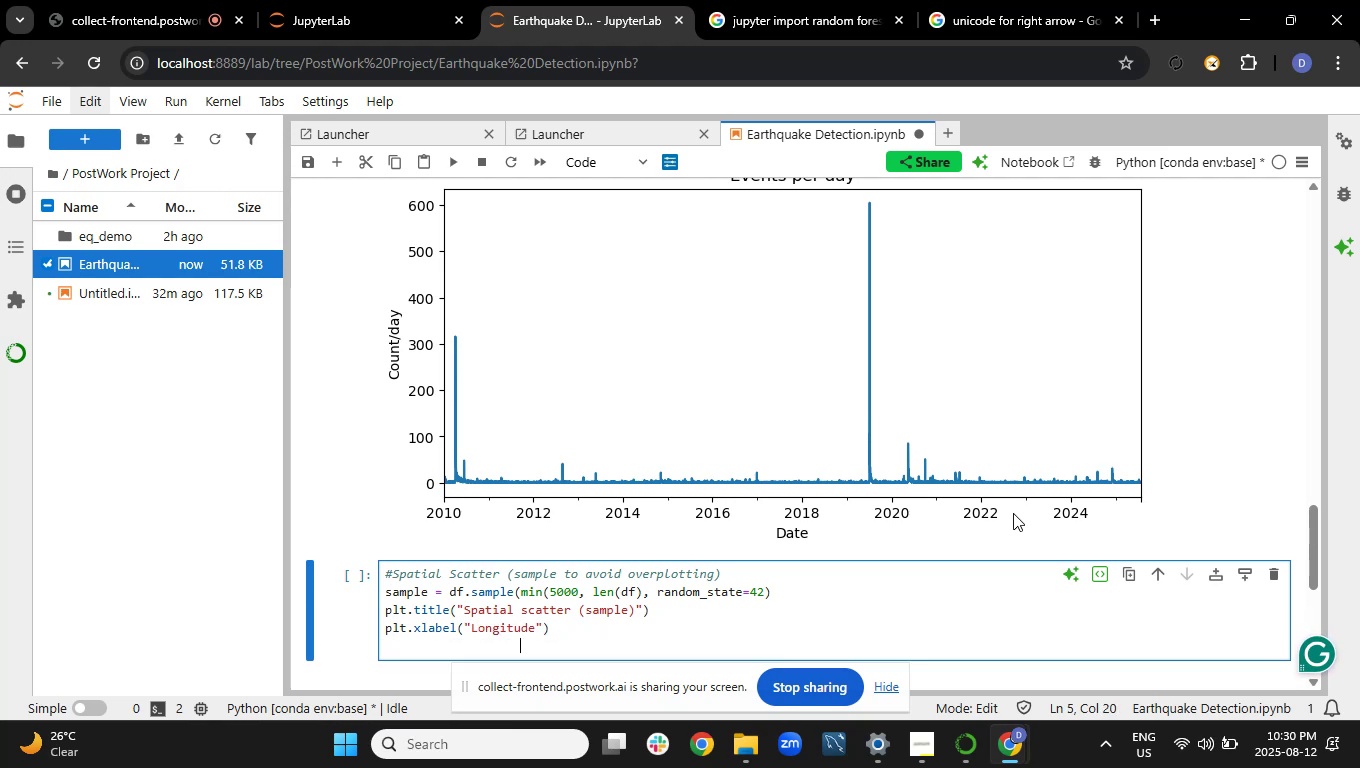 
hold_key(key=Backspace, duration=0.58)
 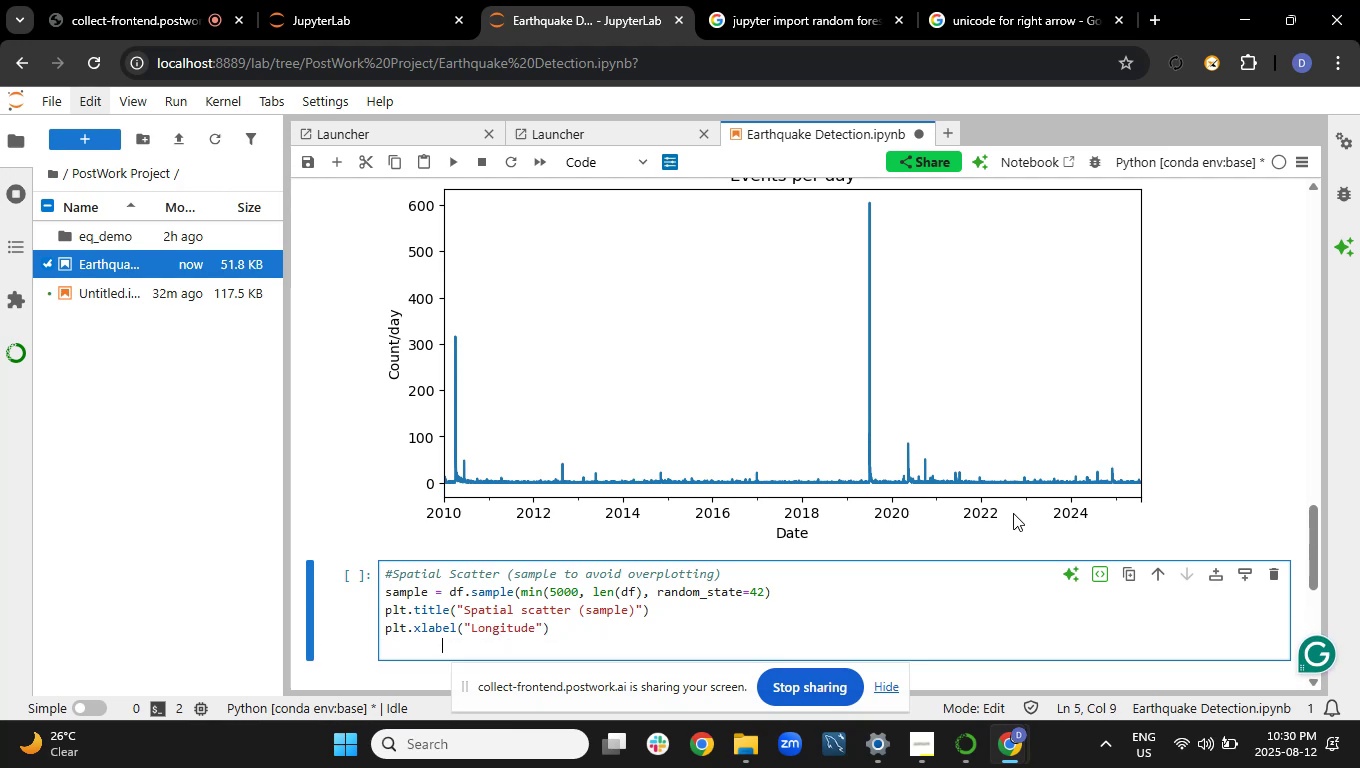 
key(Backspace)
key(Backspace)
type(plt.ylabel("Latitude"))
 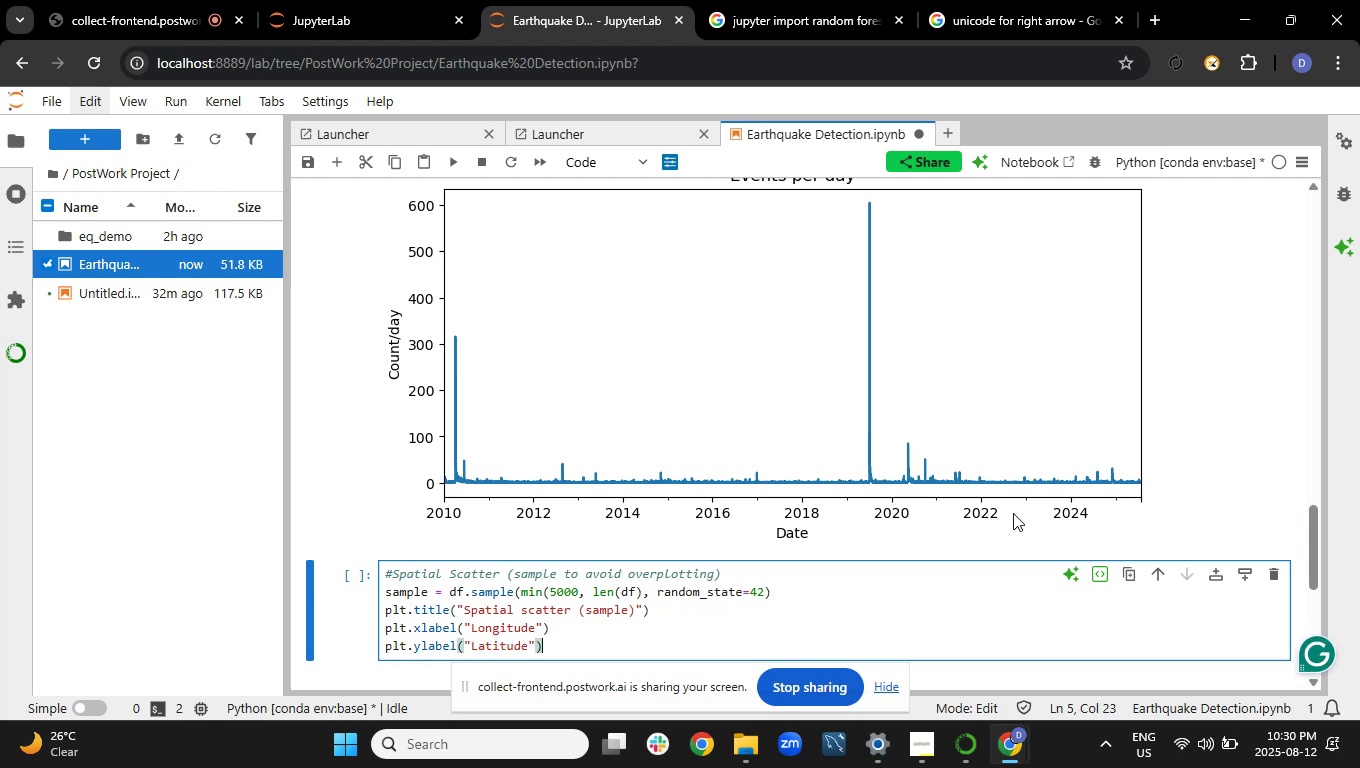 
key(Enter)
 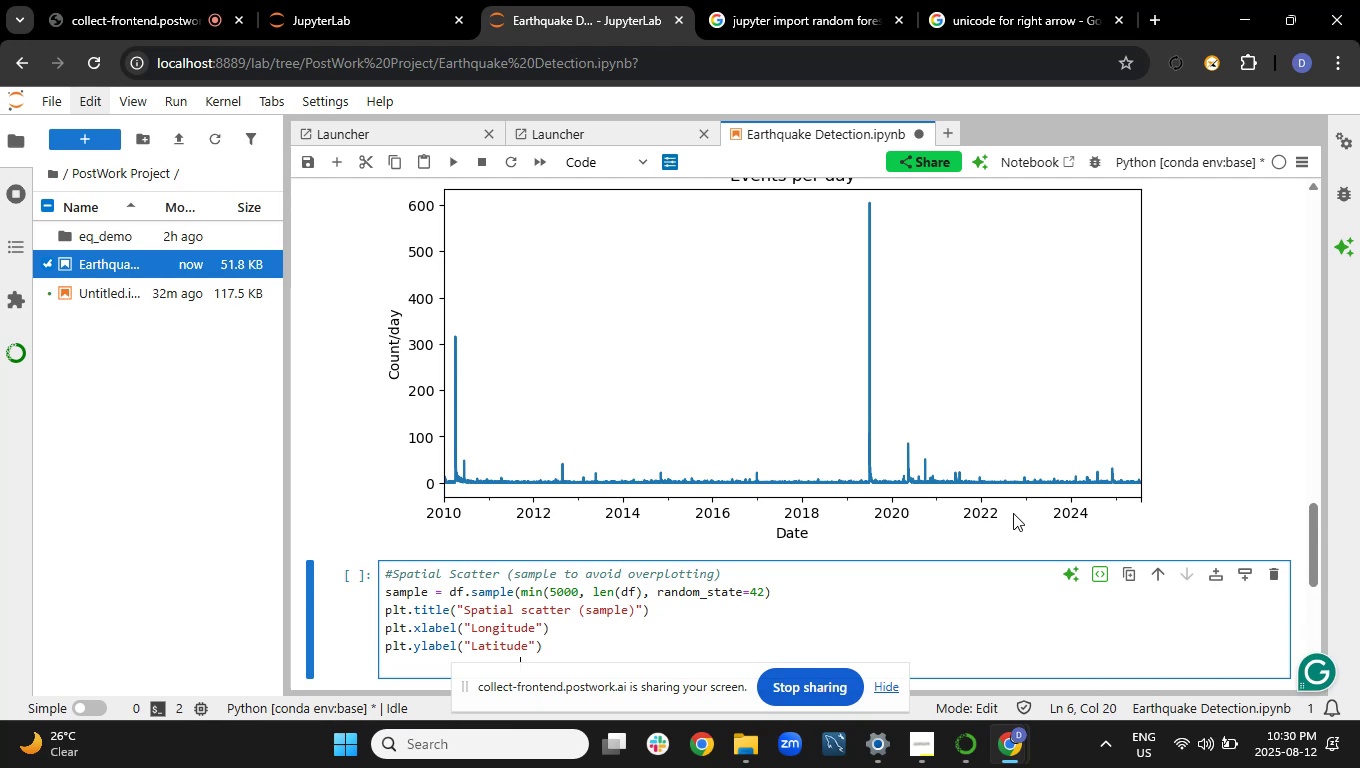 
key(Backspace)
key(Backspace)
key(Backspace)
key(Backspace)
key(Backspace)
type(plt.show())
 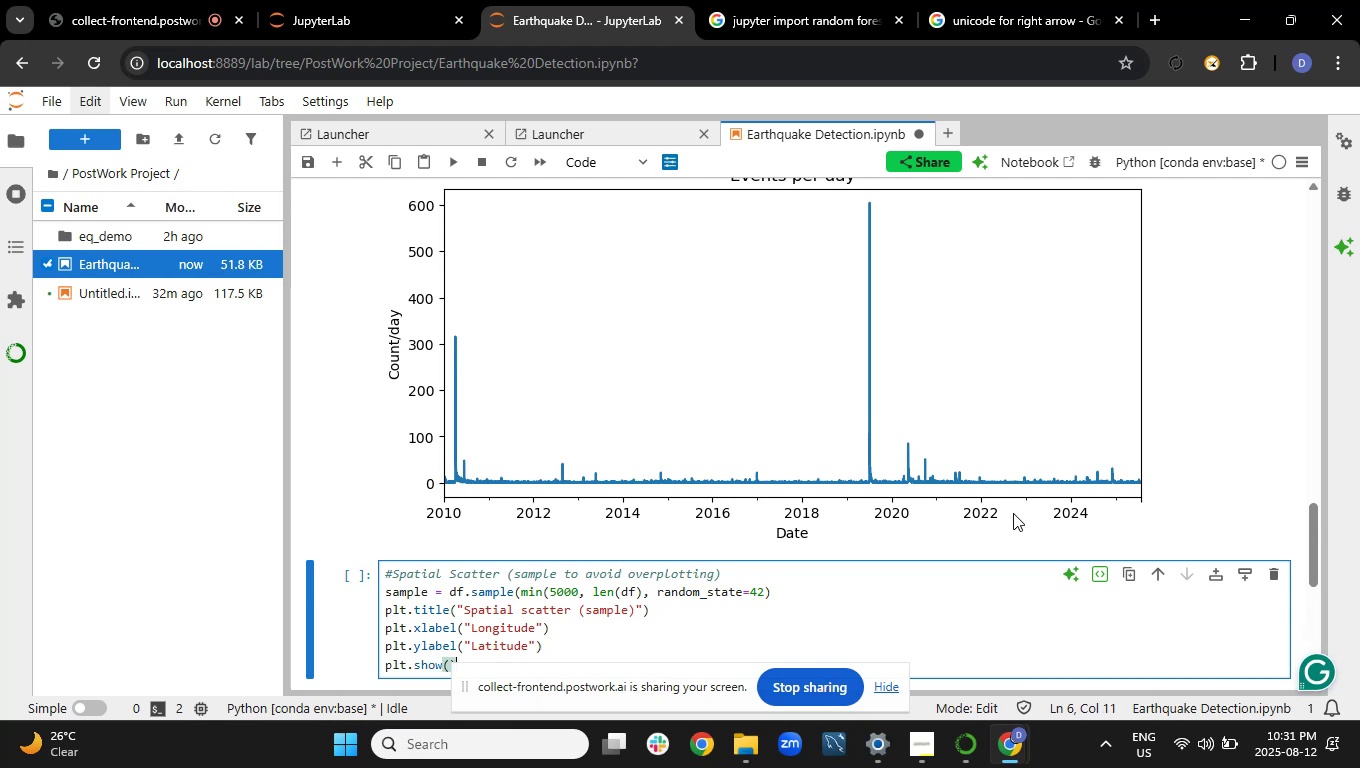 
left_click_drag(start_coordinate=[1312, 511], to_coordinate=[1311, 544])
 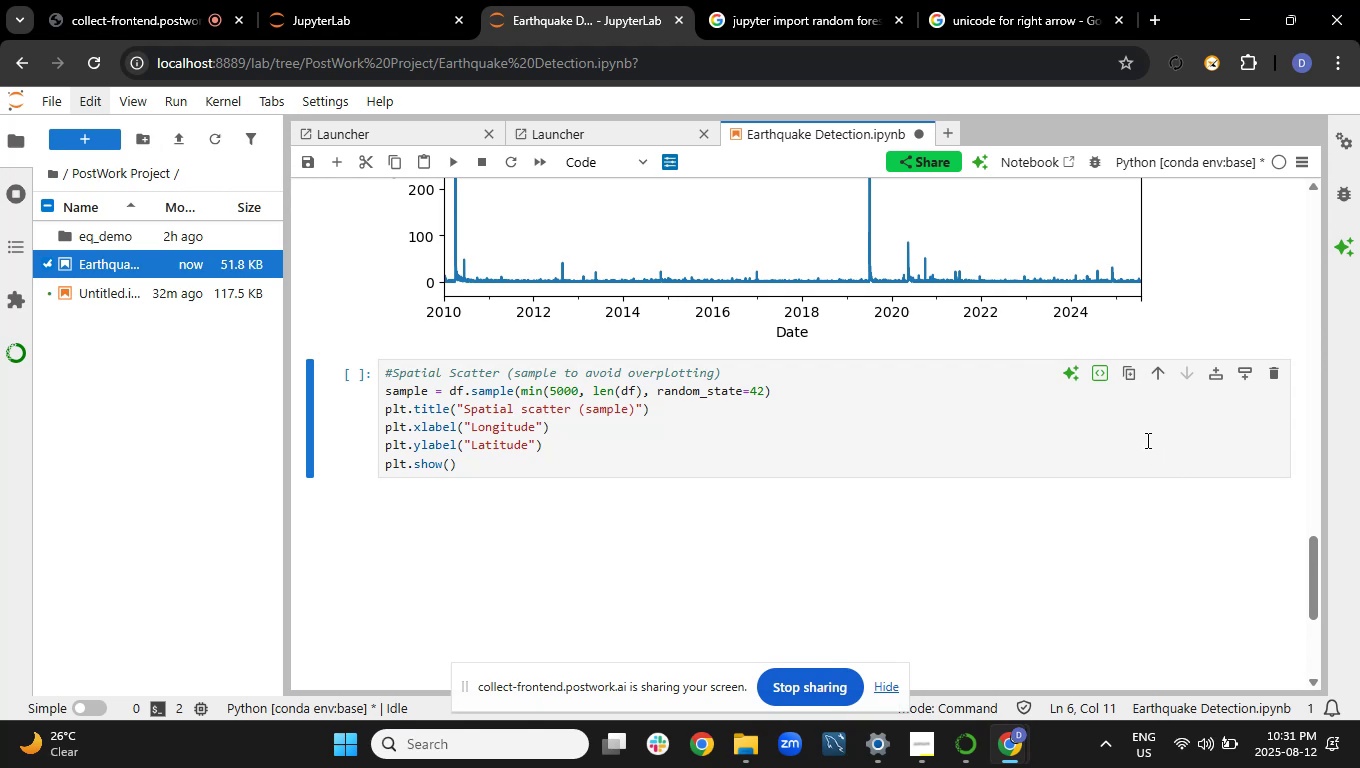 
left_click([1146, 440])
 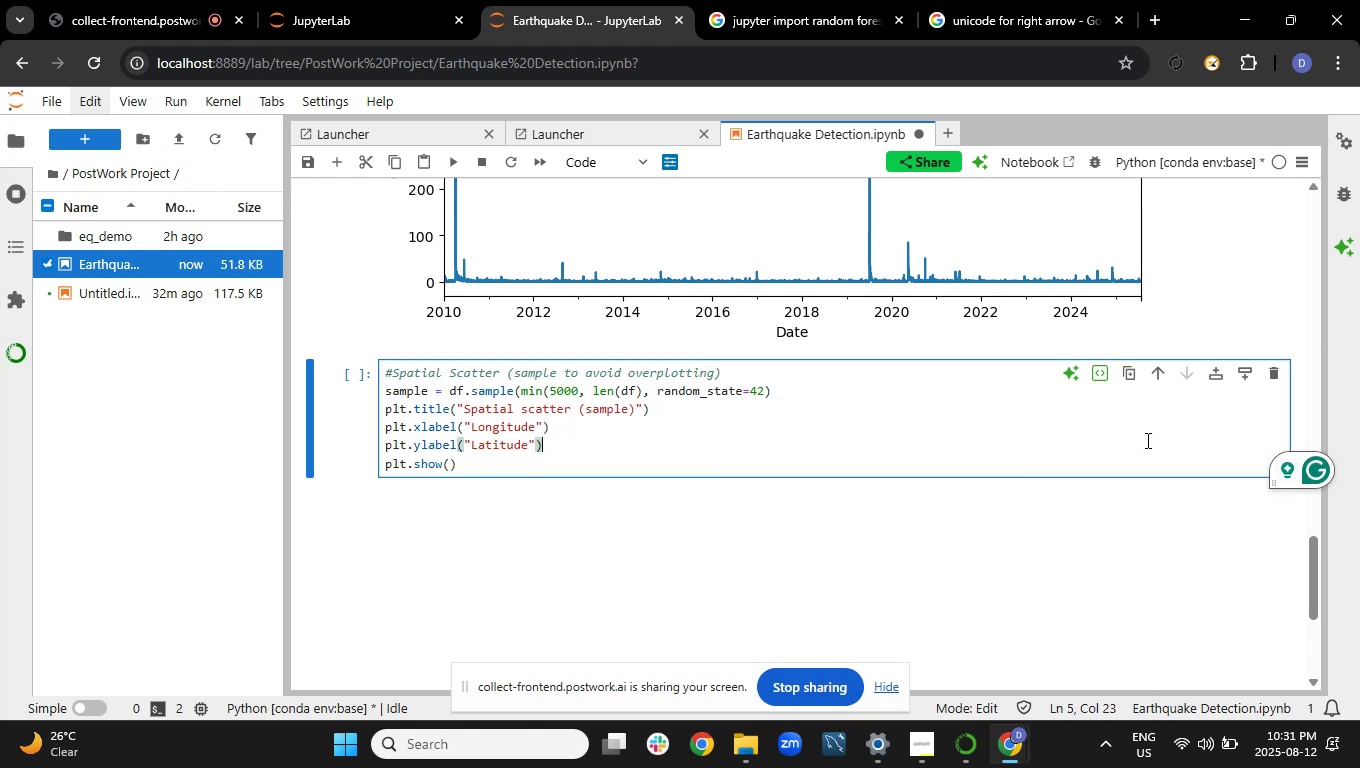 
key(Shift+ShiftRight)
 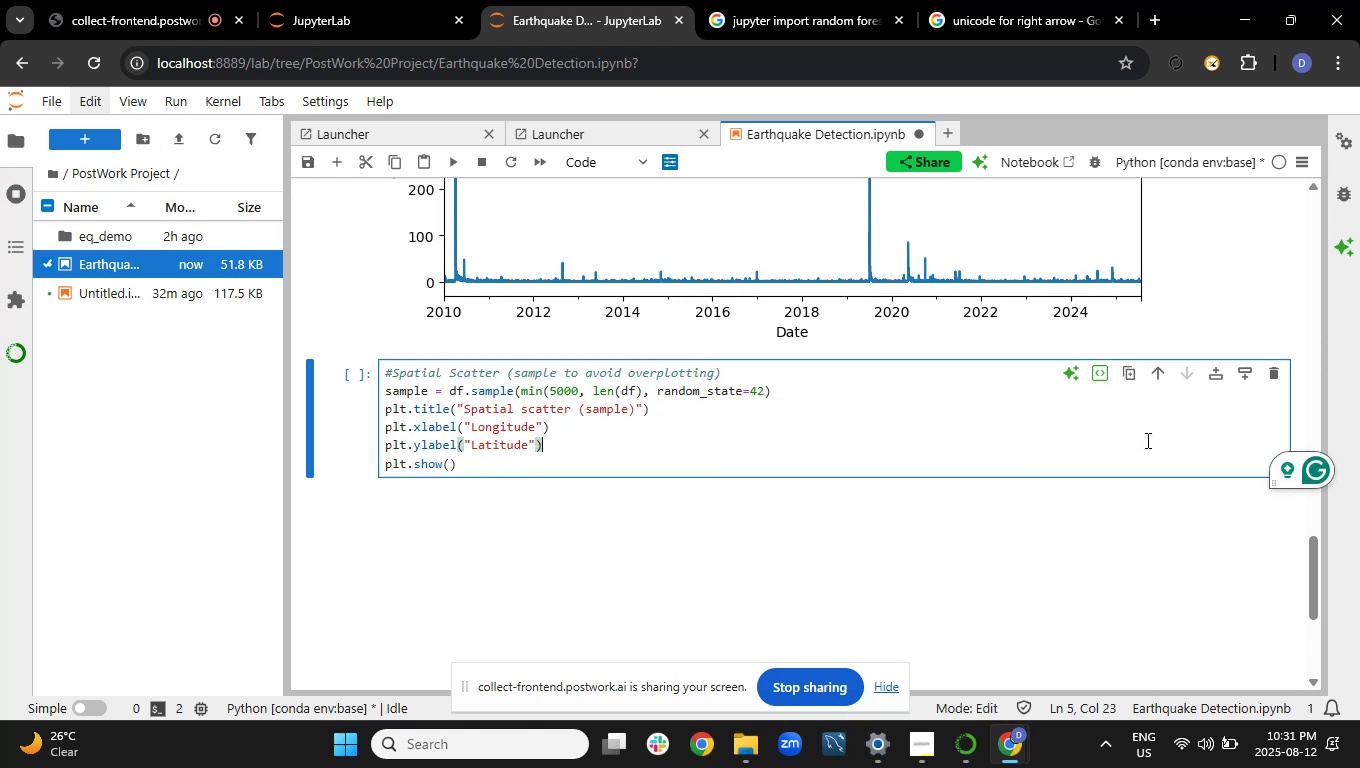 
key(Shift+Enter)
 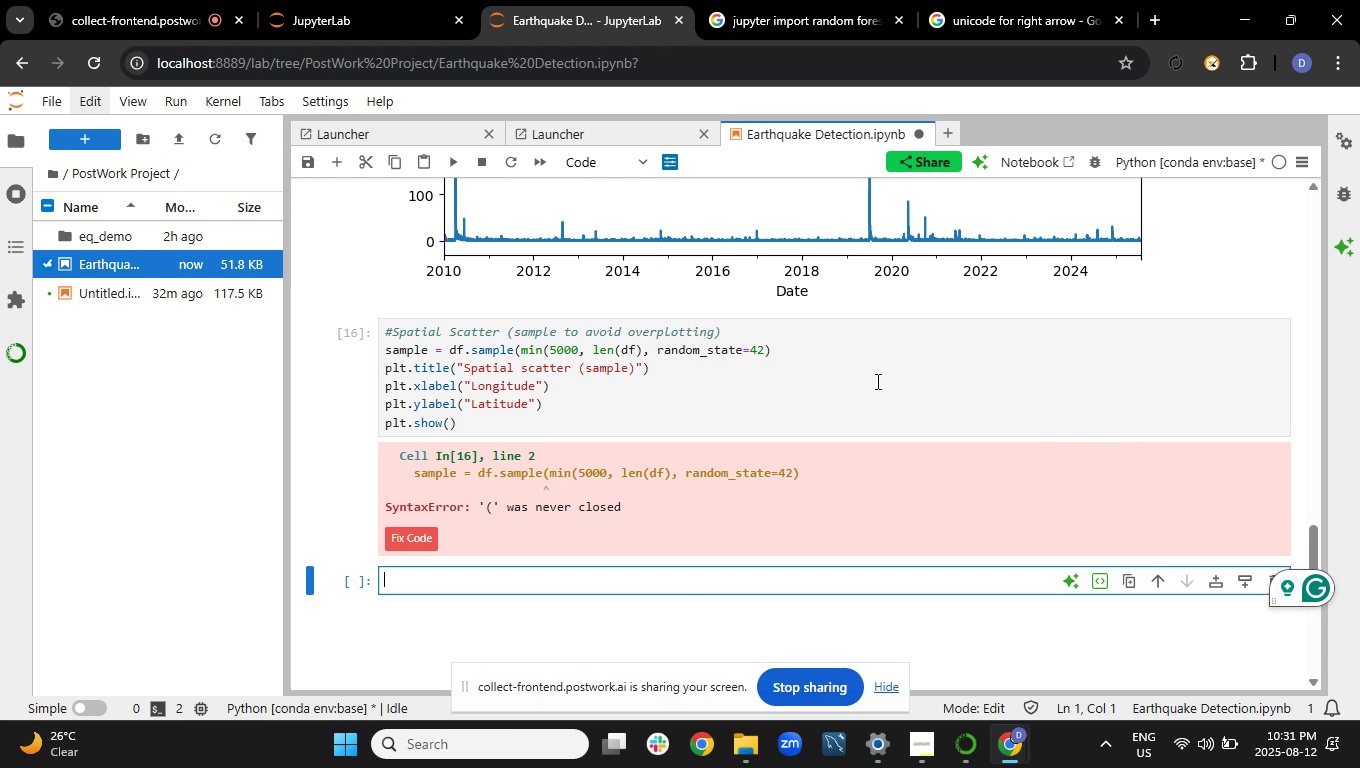 
wait(14.38)
 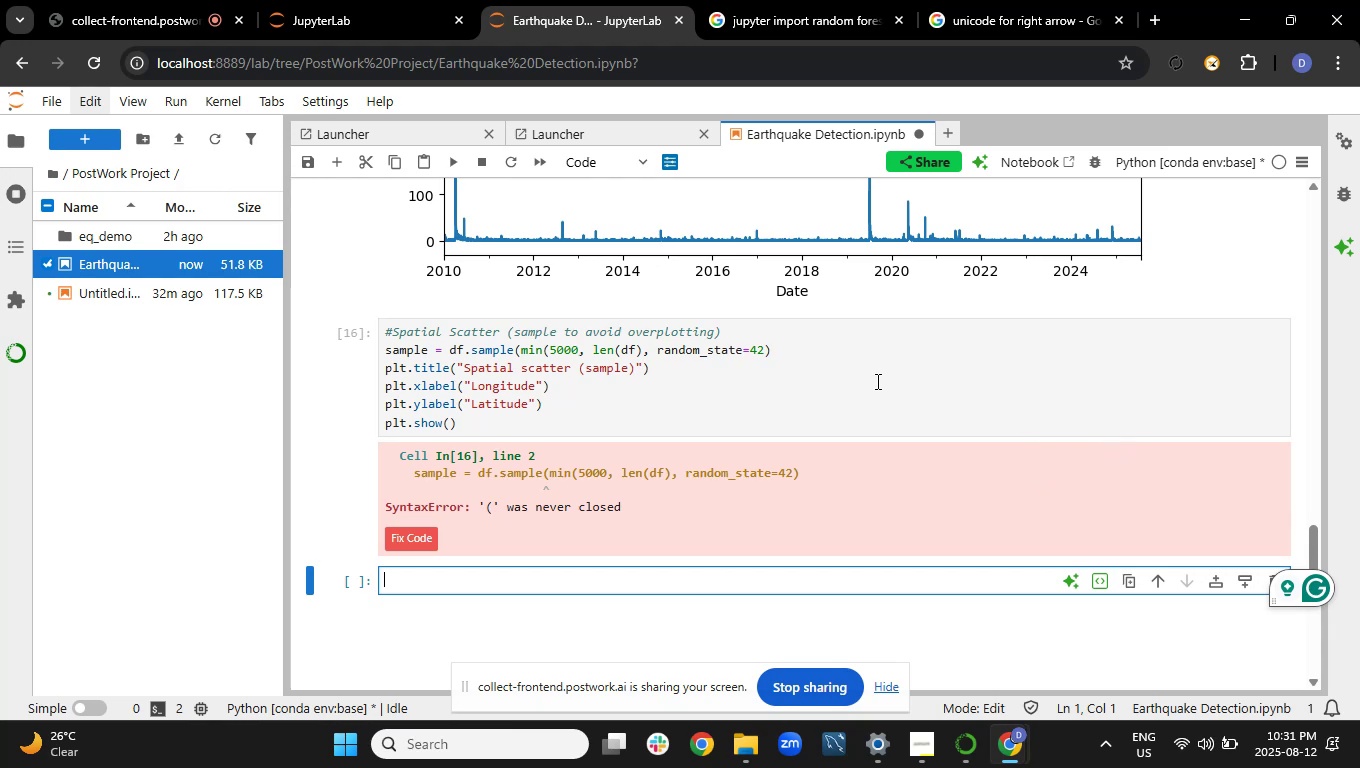 
left_click([640, 353])
 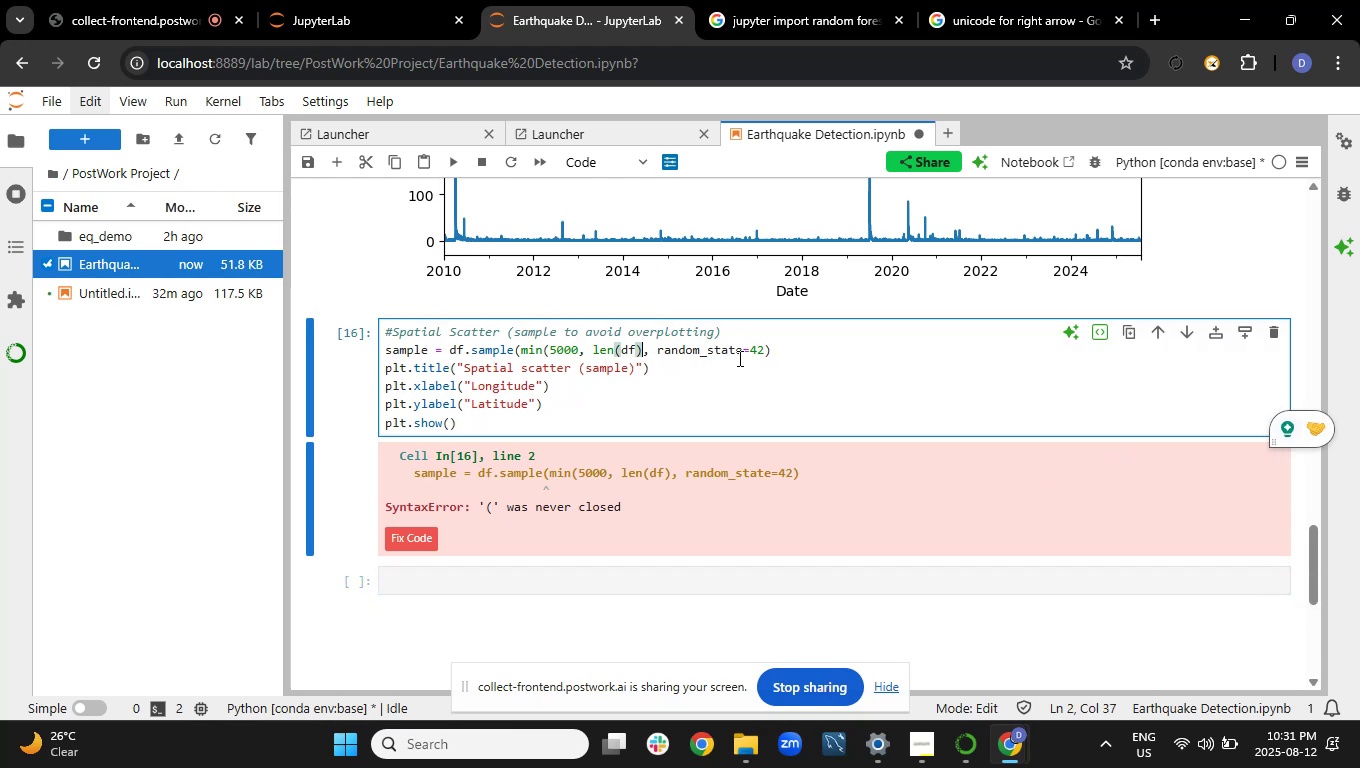 
key(Shift+0)
 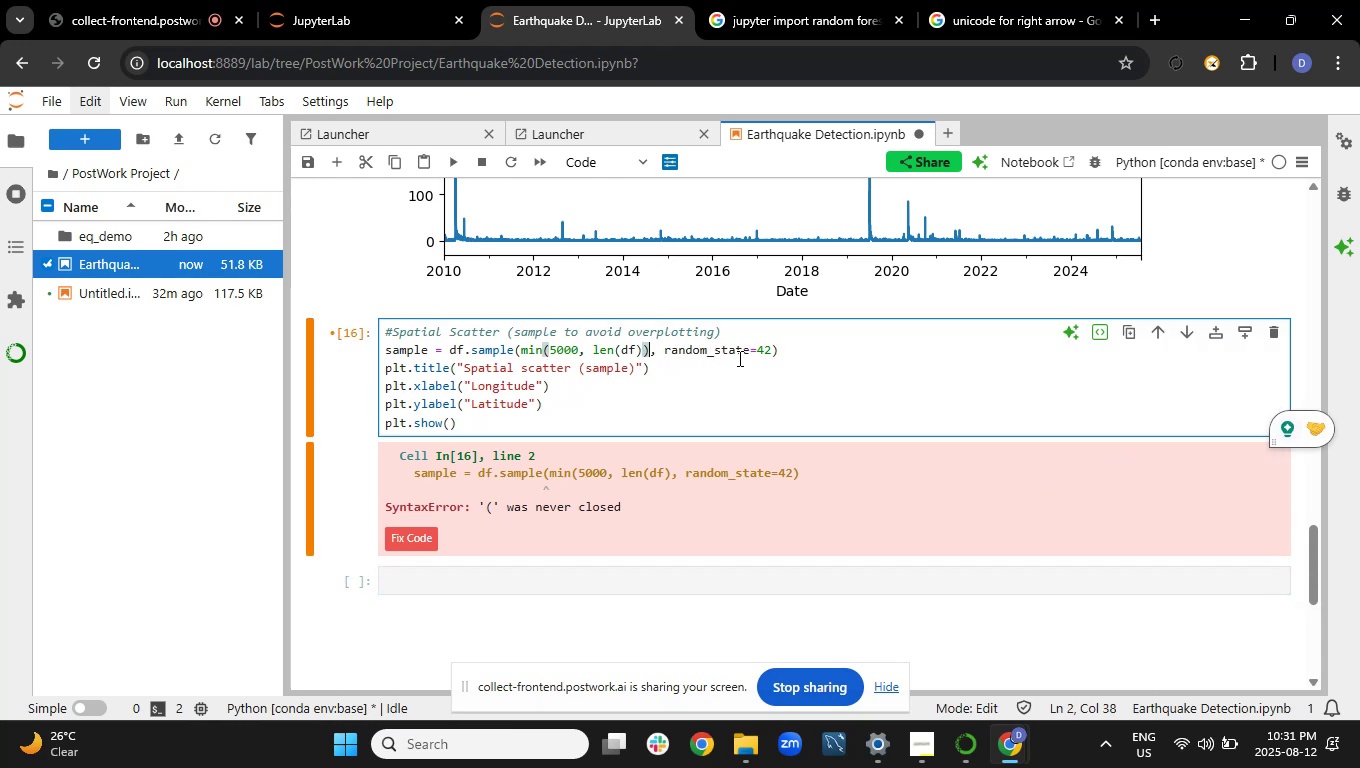 
key(Shift+ShiftRight)
 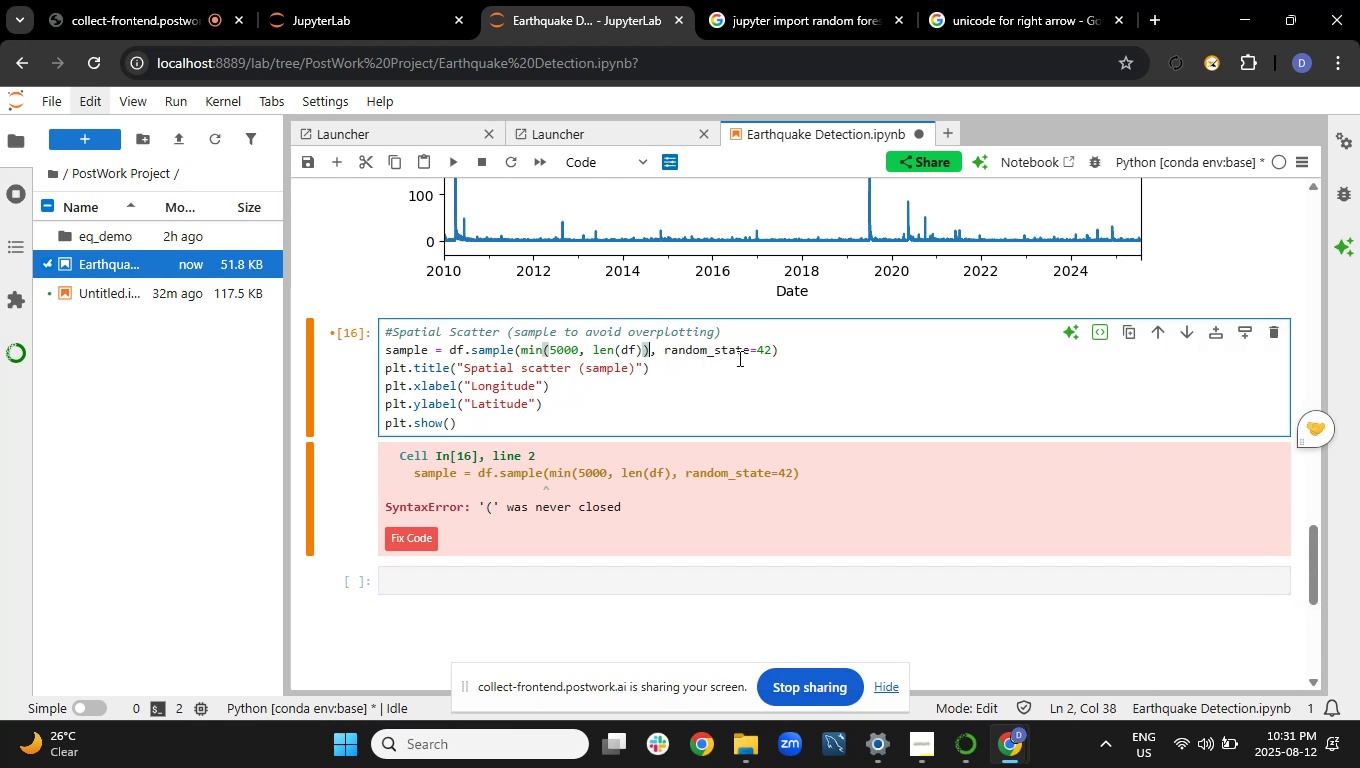 
key(Shift+Enter)
 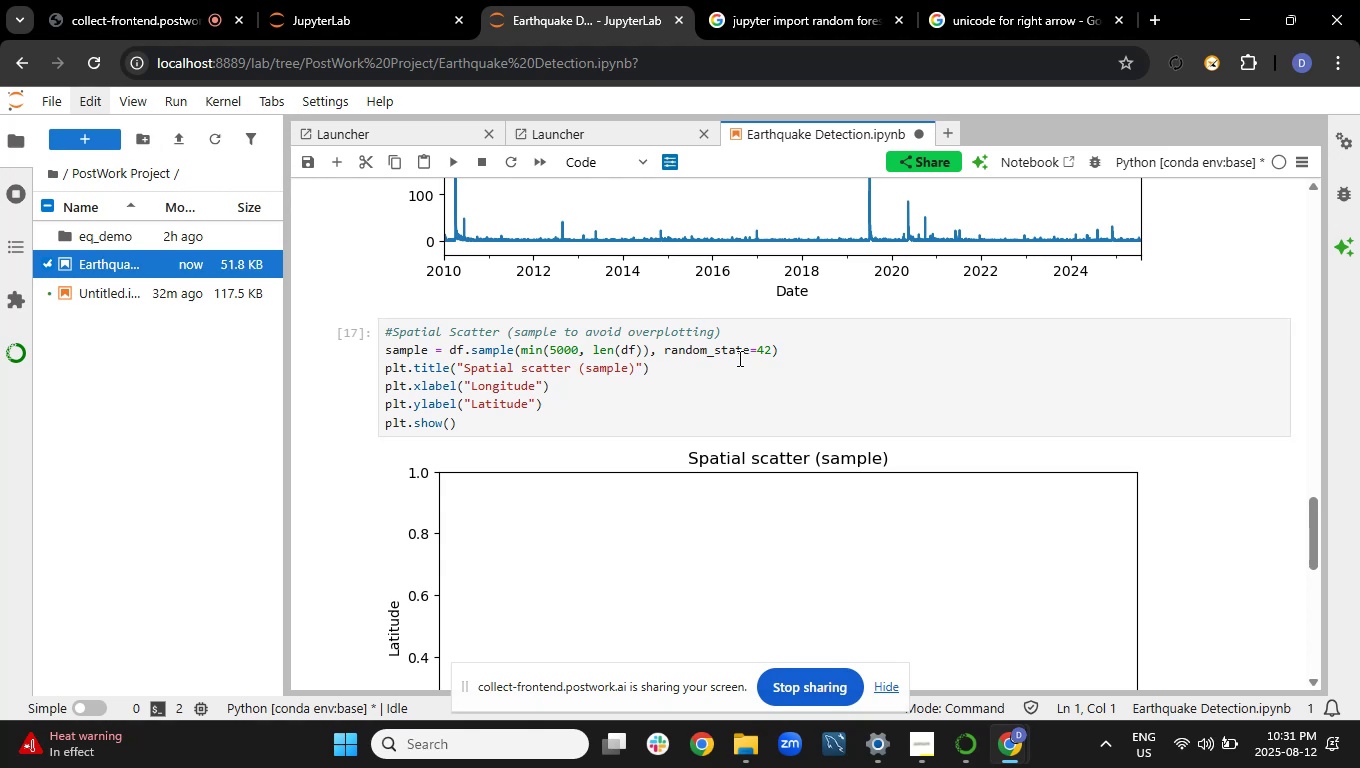 
scroll: coordinate [685, 358], scroll_direction: down, amount: 7.0
 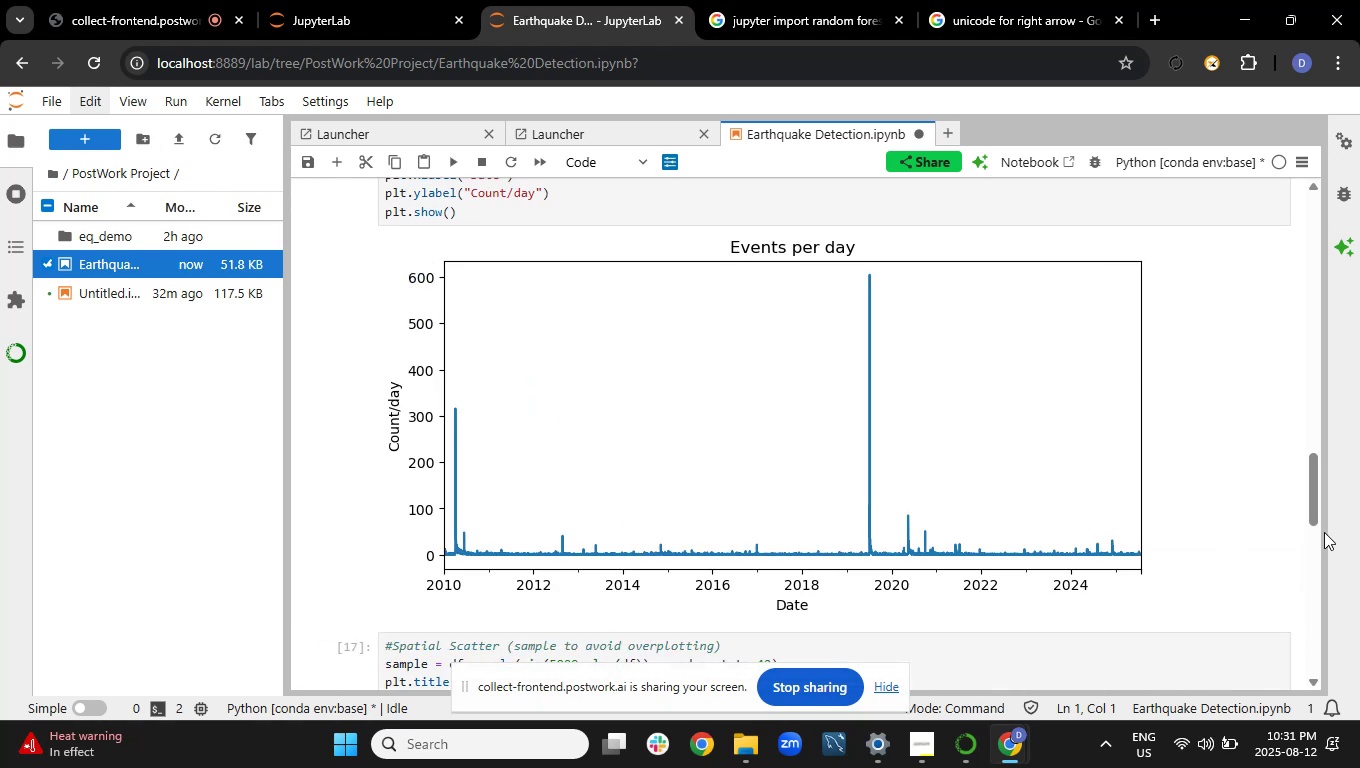 
left_click_drag(start_coordinate=[1311, 516], to_coordinate=[1292, 683])
 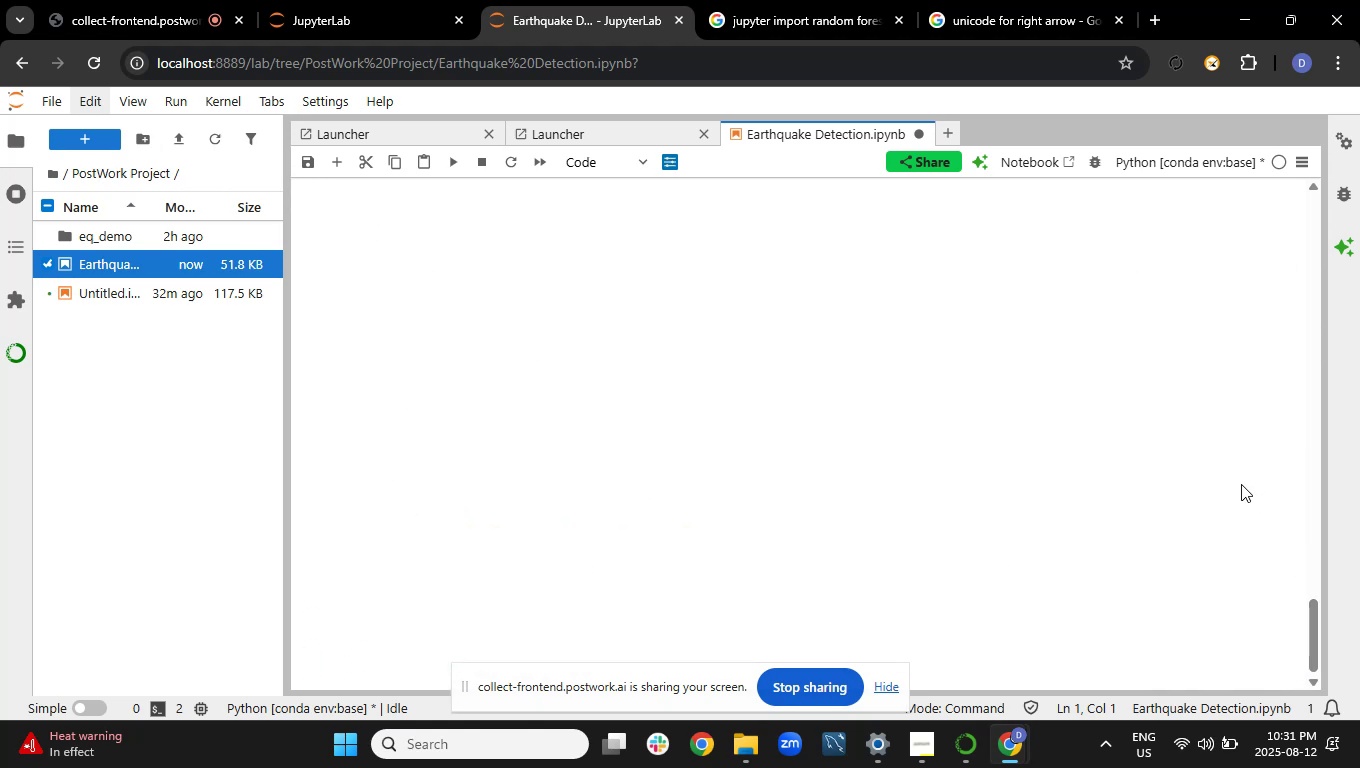 
scroll: coordinate [1237, 481], scroll_direction: up, amount: 1.0
 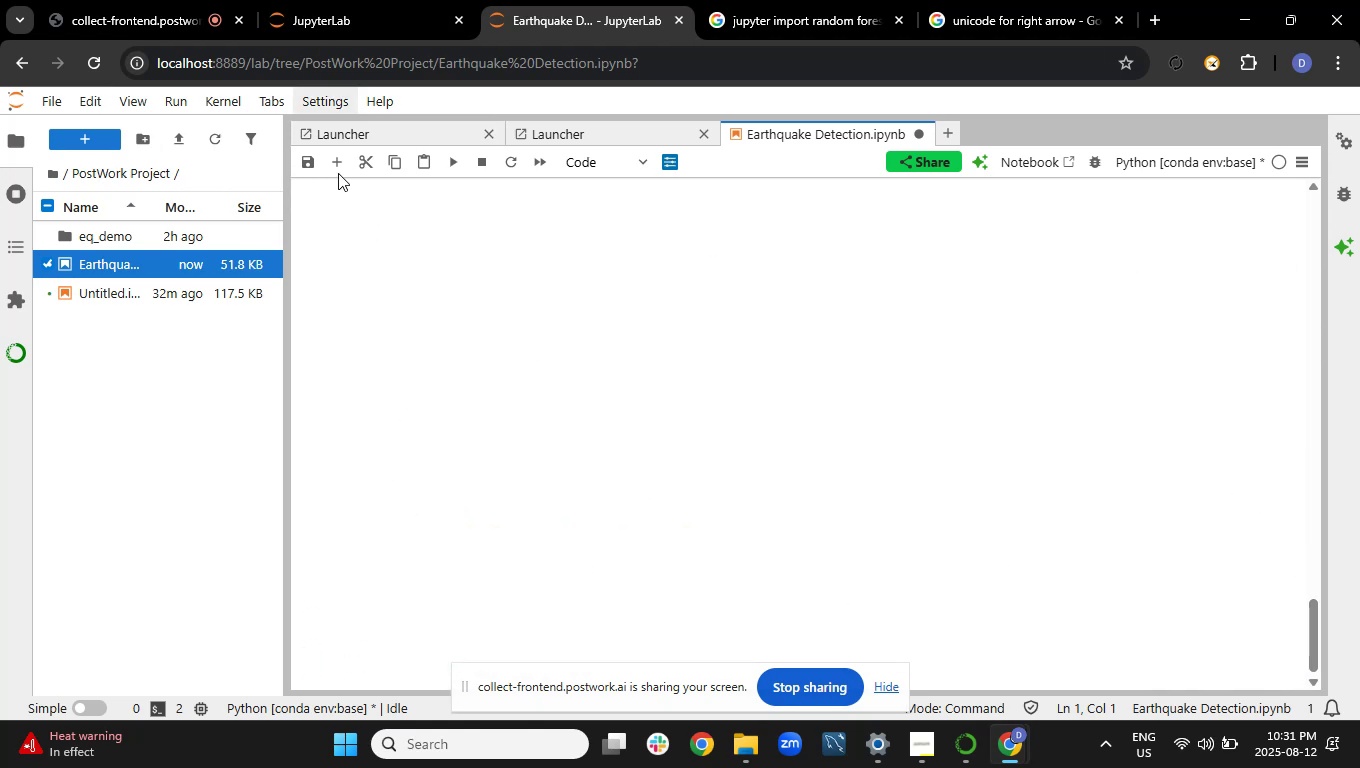 
left_click([338, 163])
 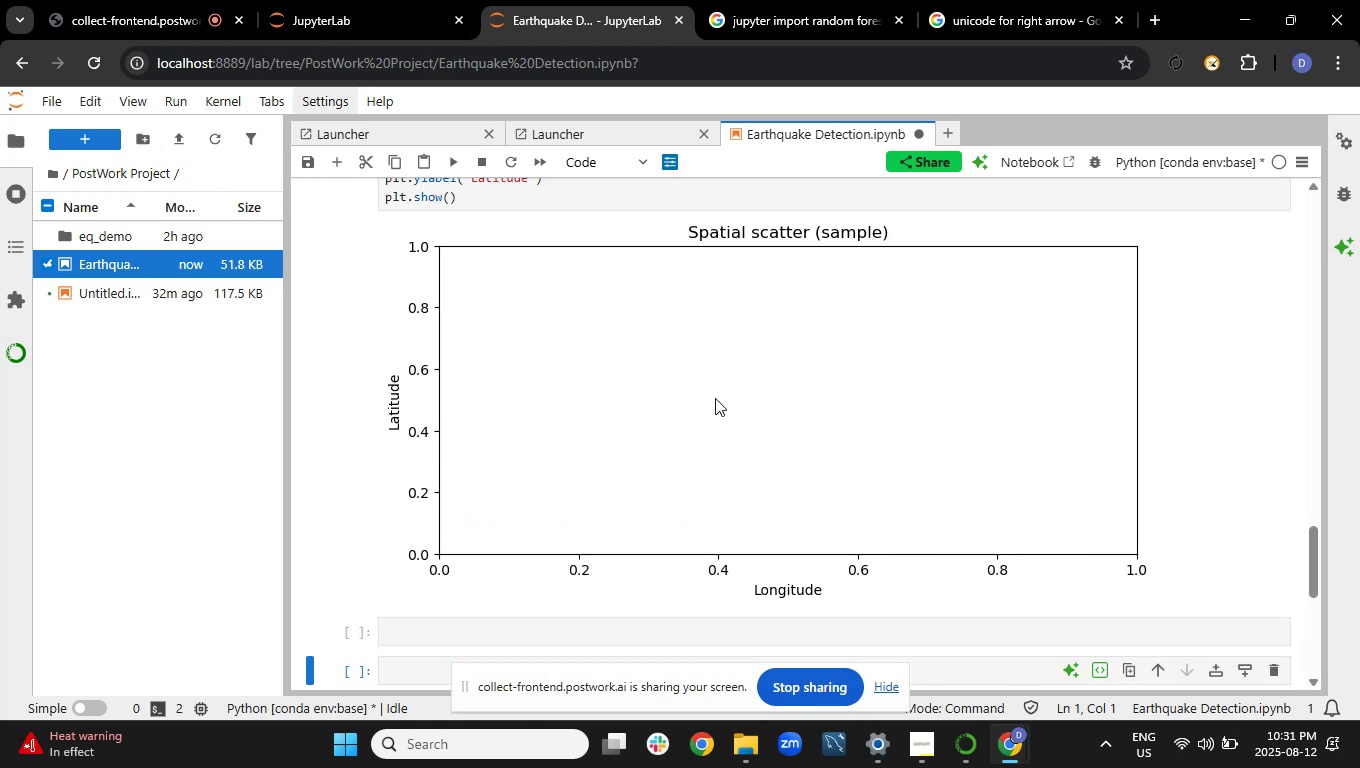 
left_click([674, 431])
 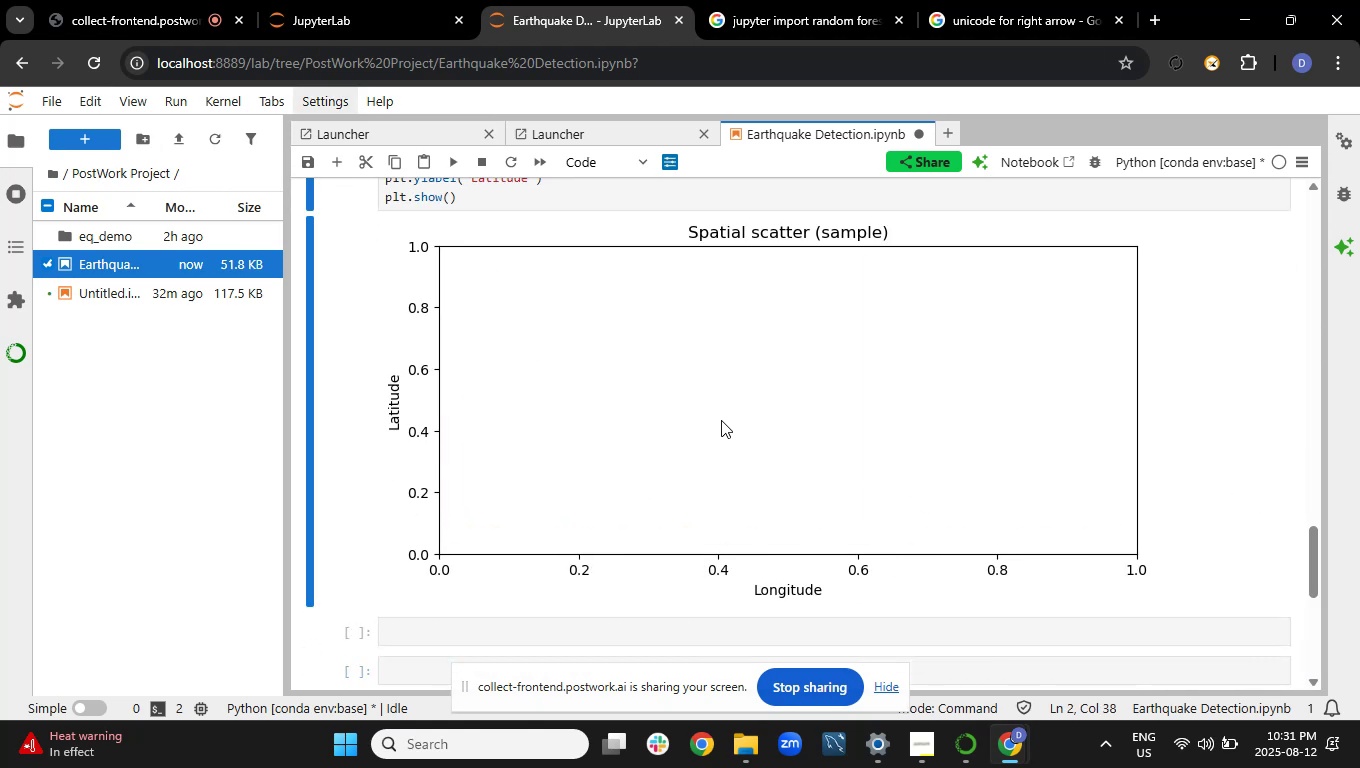 
scroll: coordinate [721, 419], scroll_direction: down, amount: 1.0
 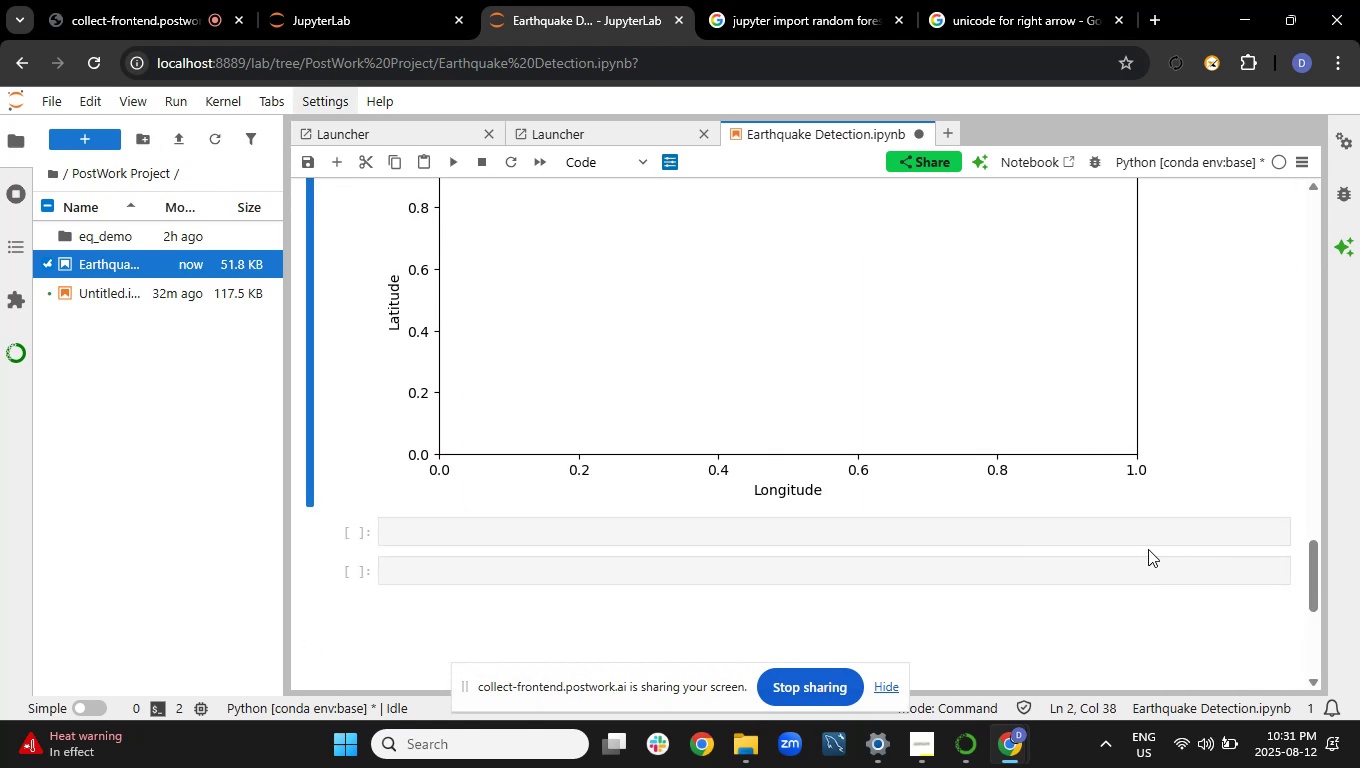 
left_click([1149, 535])
 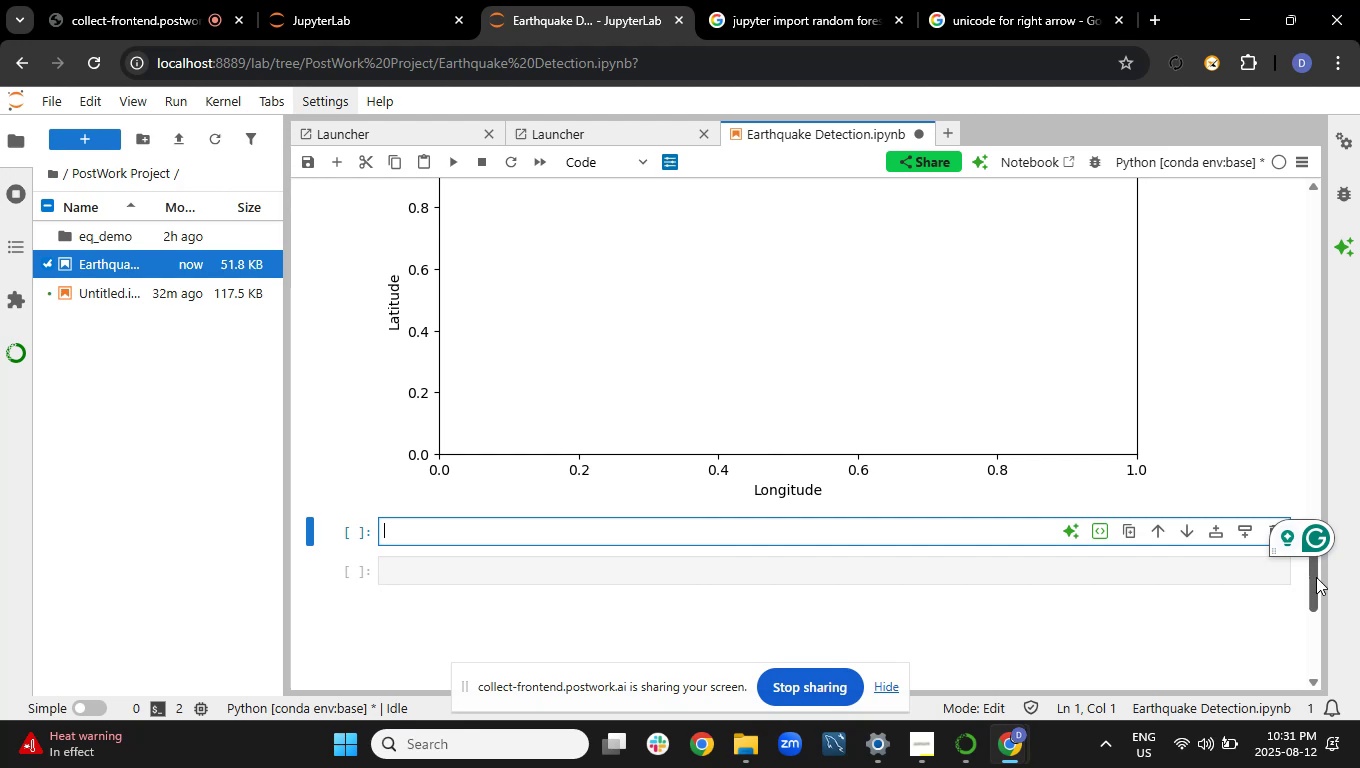 
left_click_drag(start_coordinate=[1317, 577], to_coordinate=[1314, 530])
 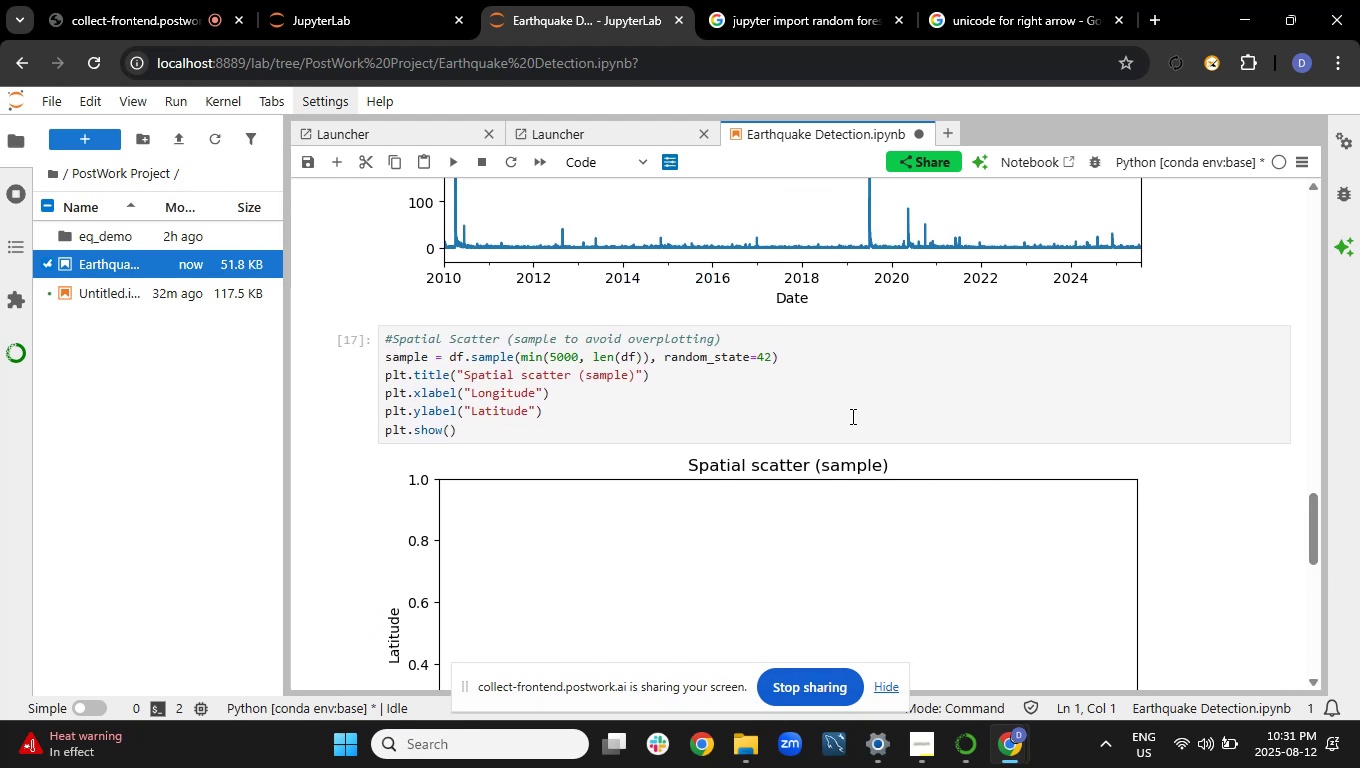 
left_click([844, 382])
 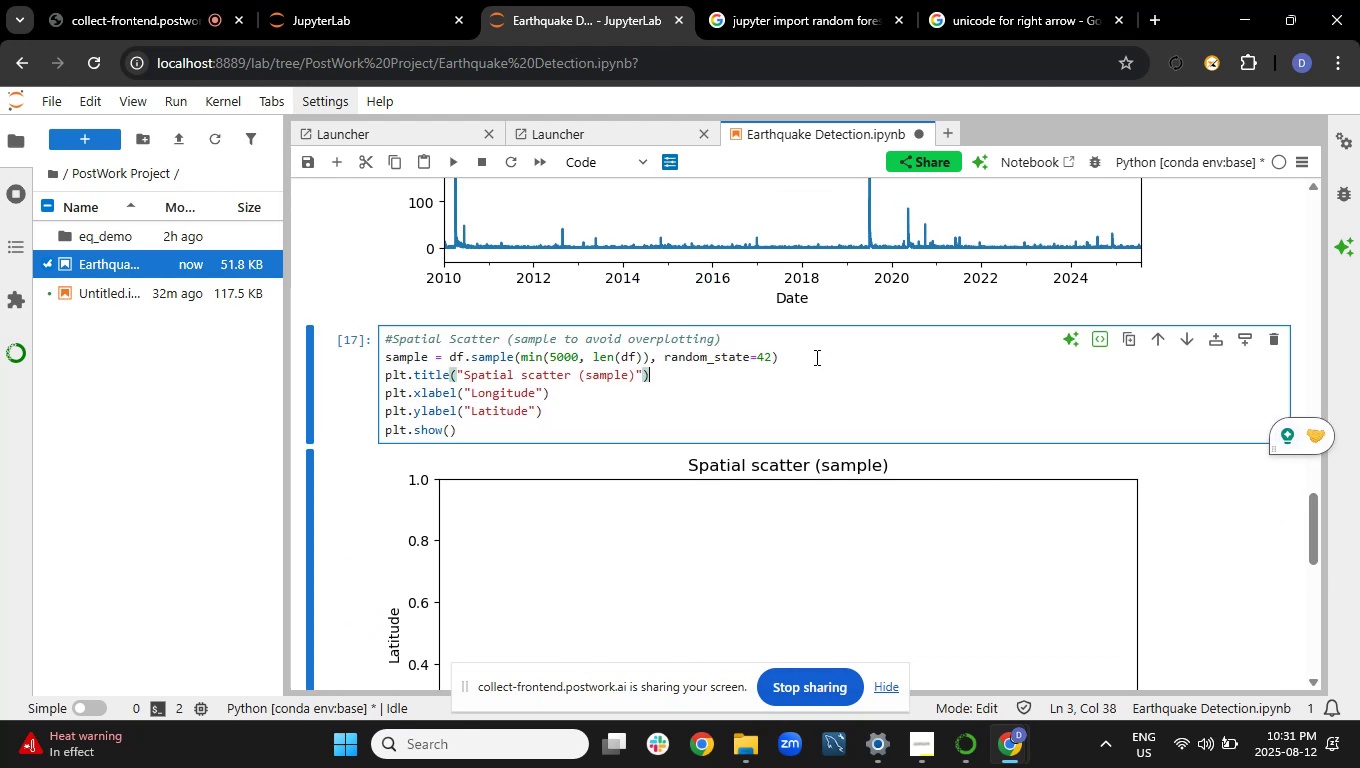 
left_click([815, 357])
 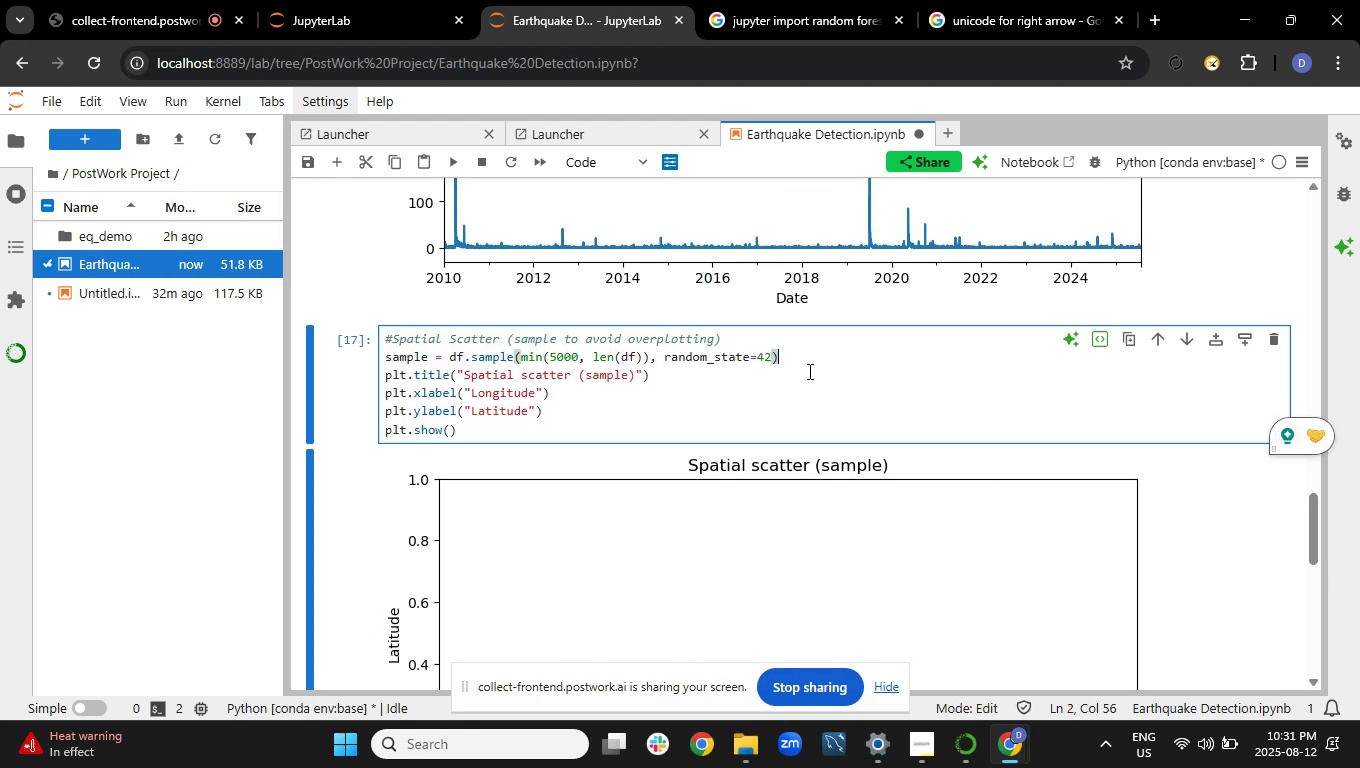 
key(Enter)
 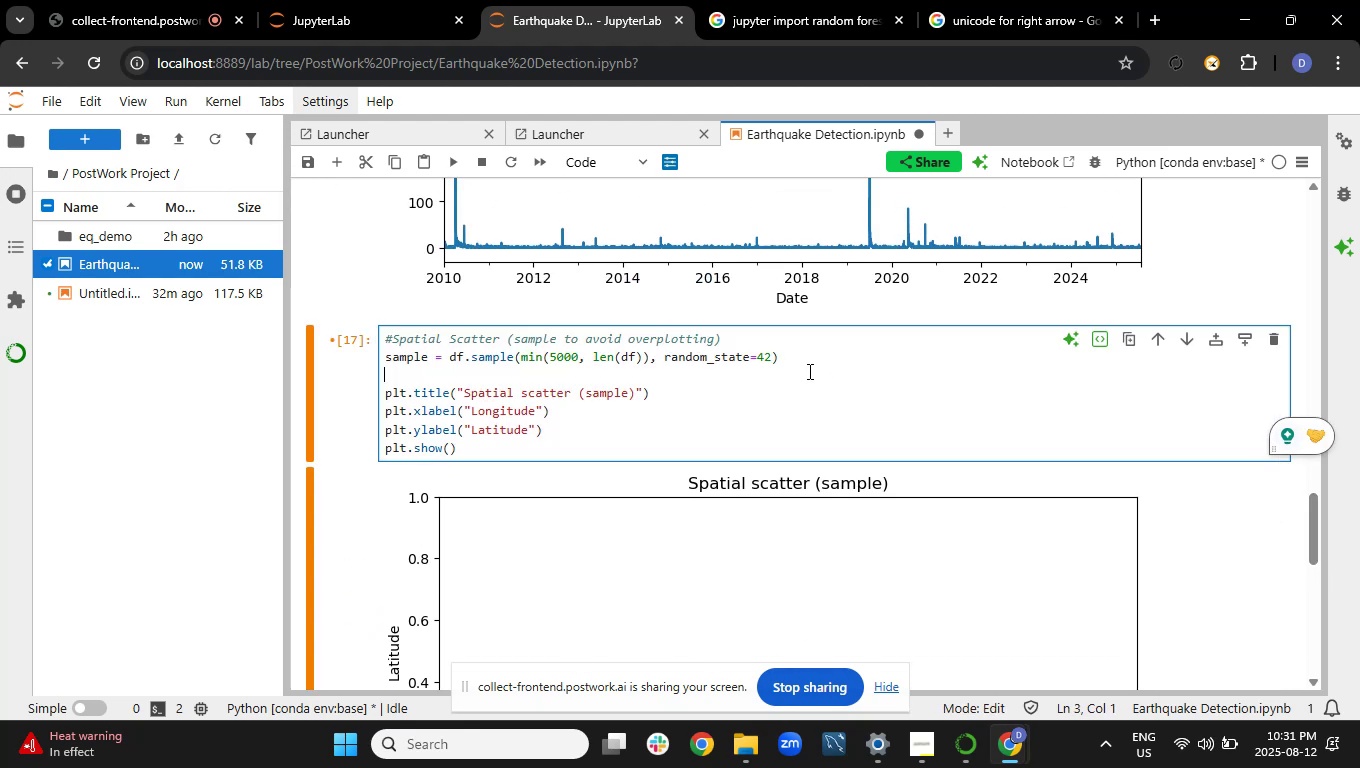 
type(plt.scatter(sample['longituf)
key(Backspace)
type(de)
 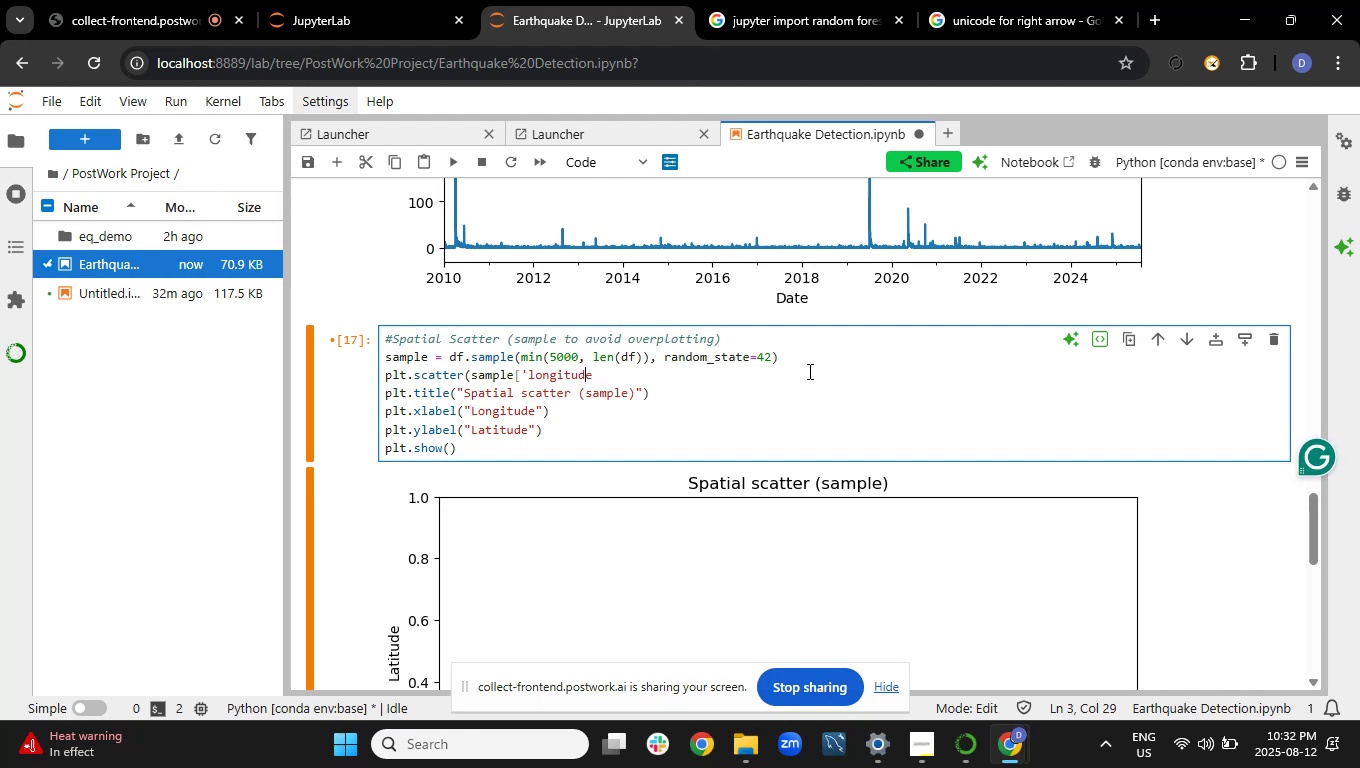 
 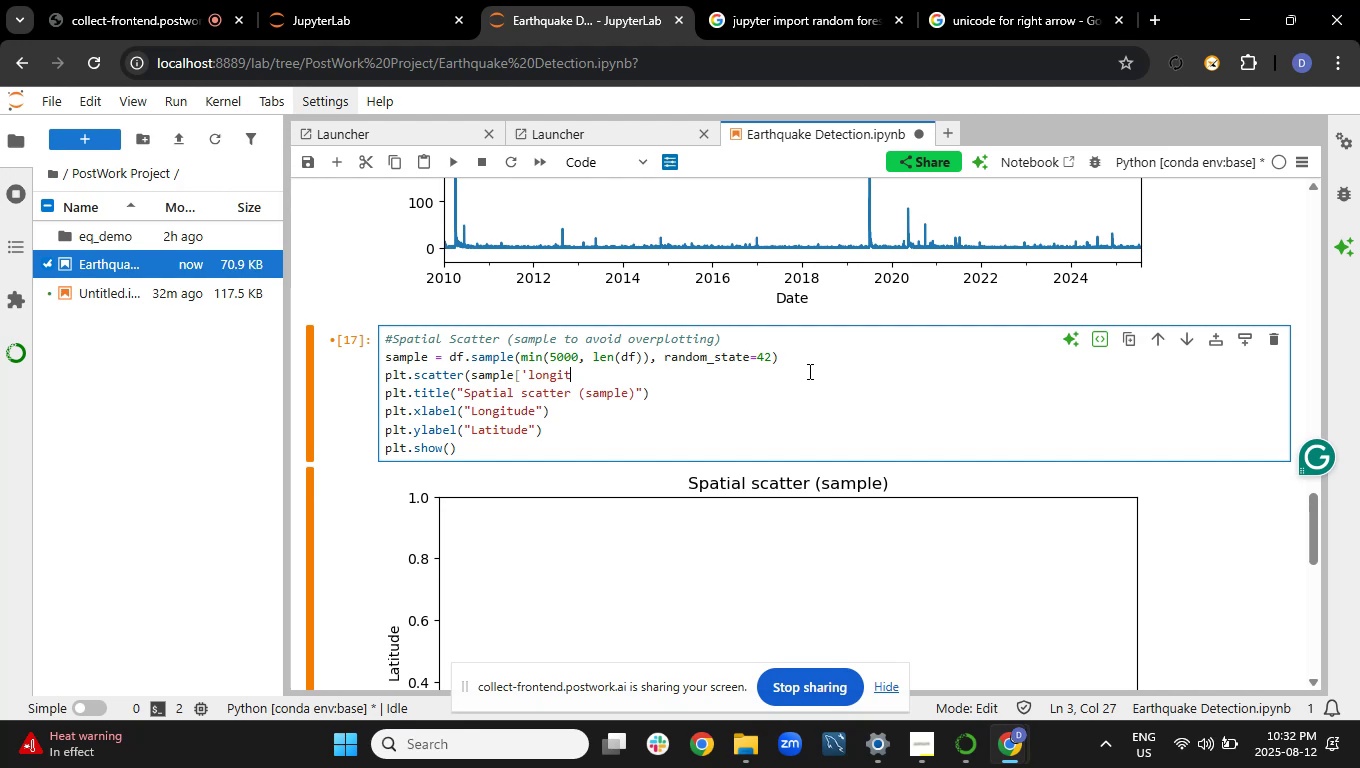 
hold_key(key=ArrowLeft, duration=0.59)
 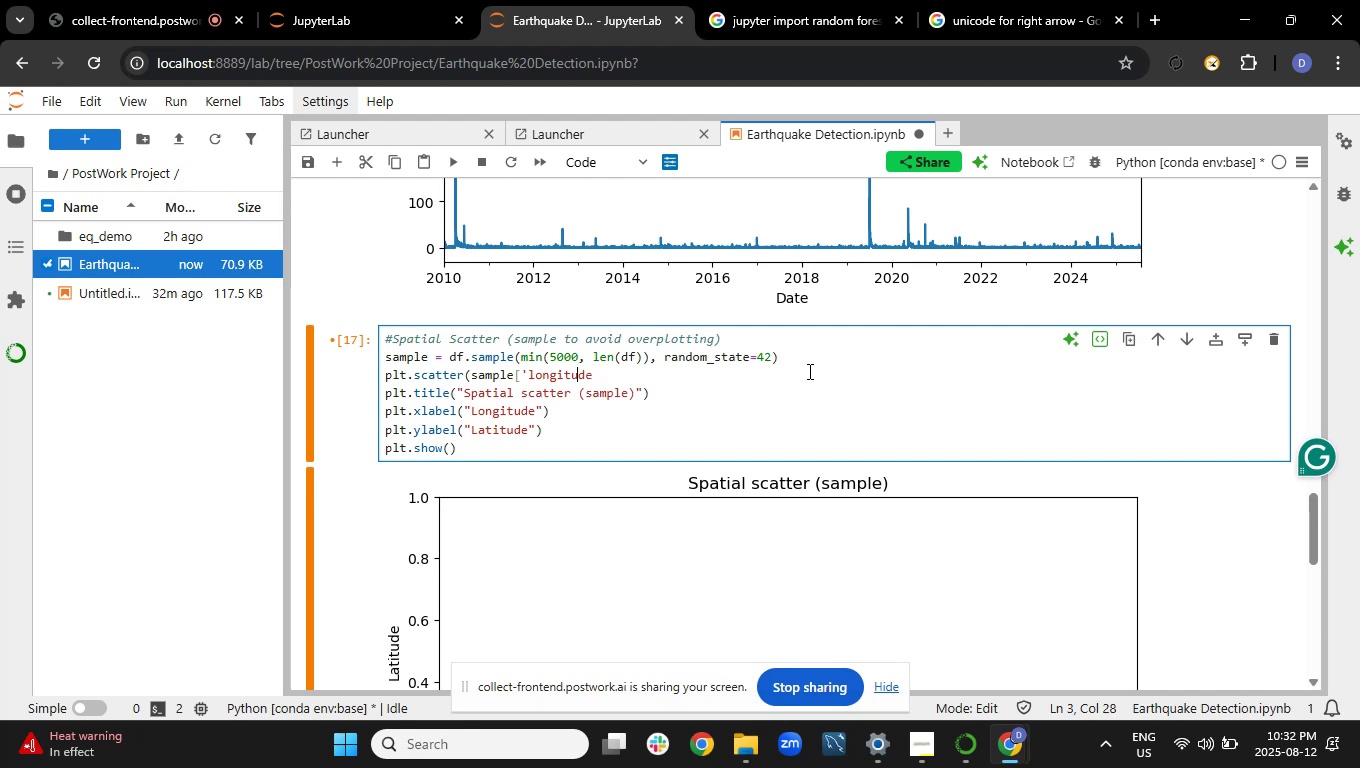 
key(ArrowLeft)
 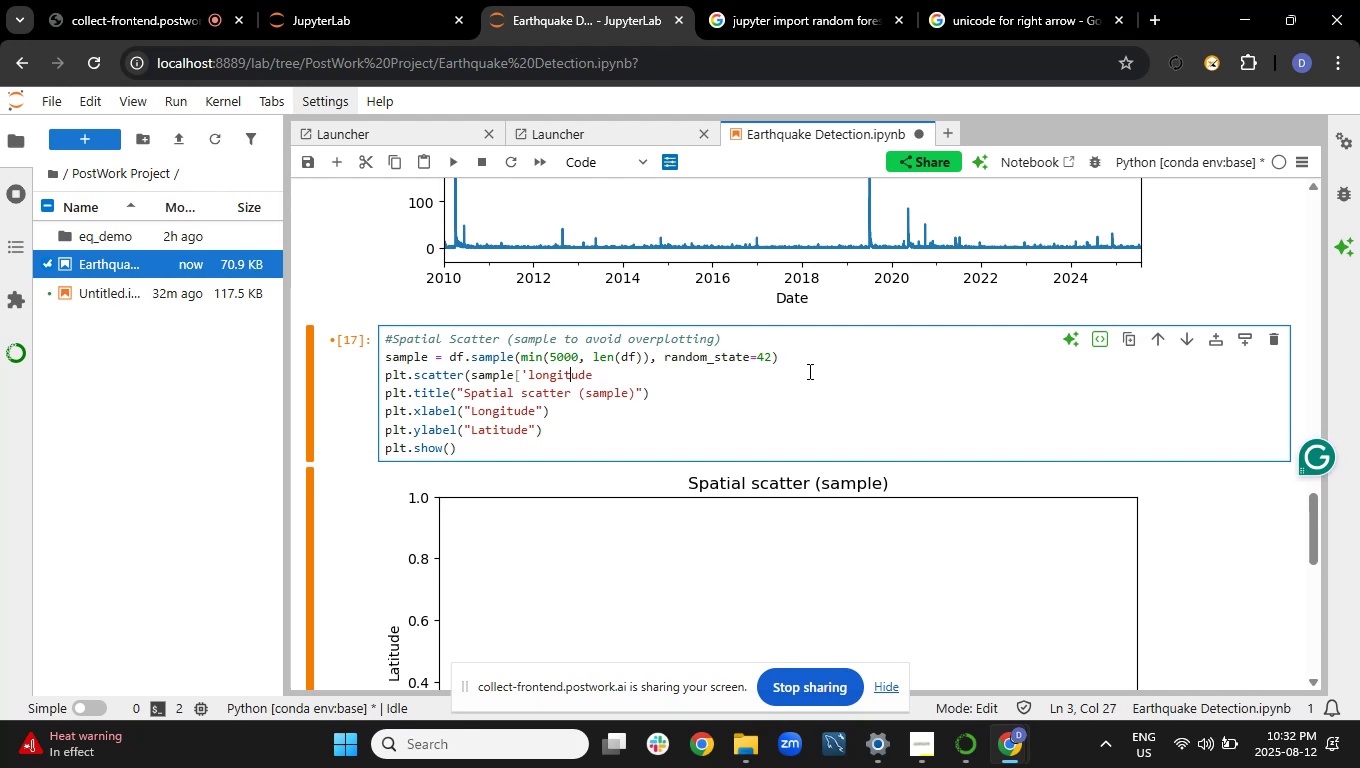 
key(ArrowLeft)
 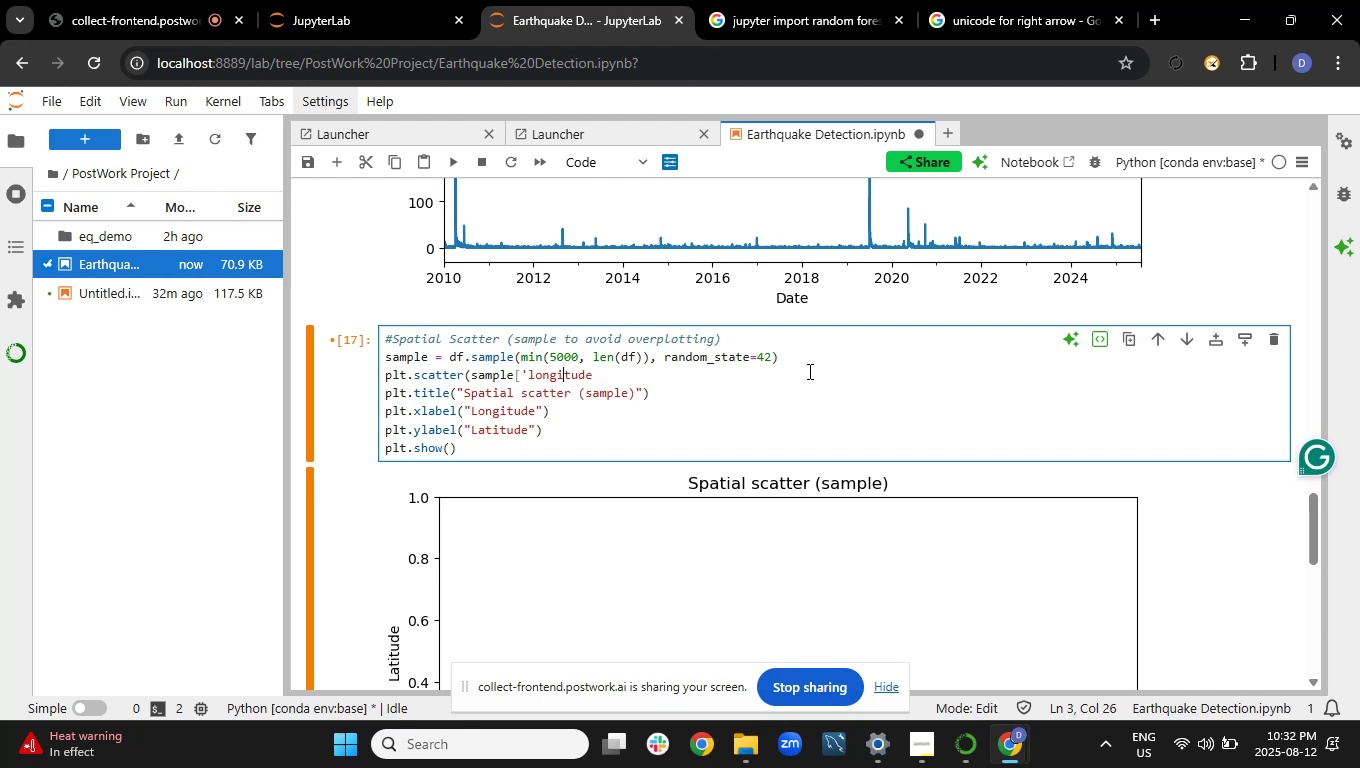 
key(ArrowLeft)
 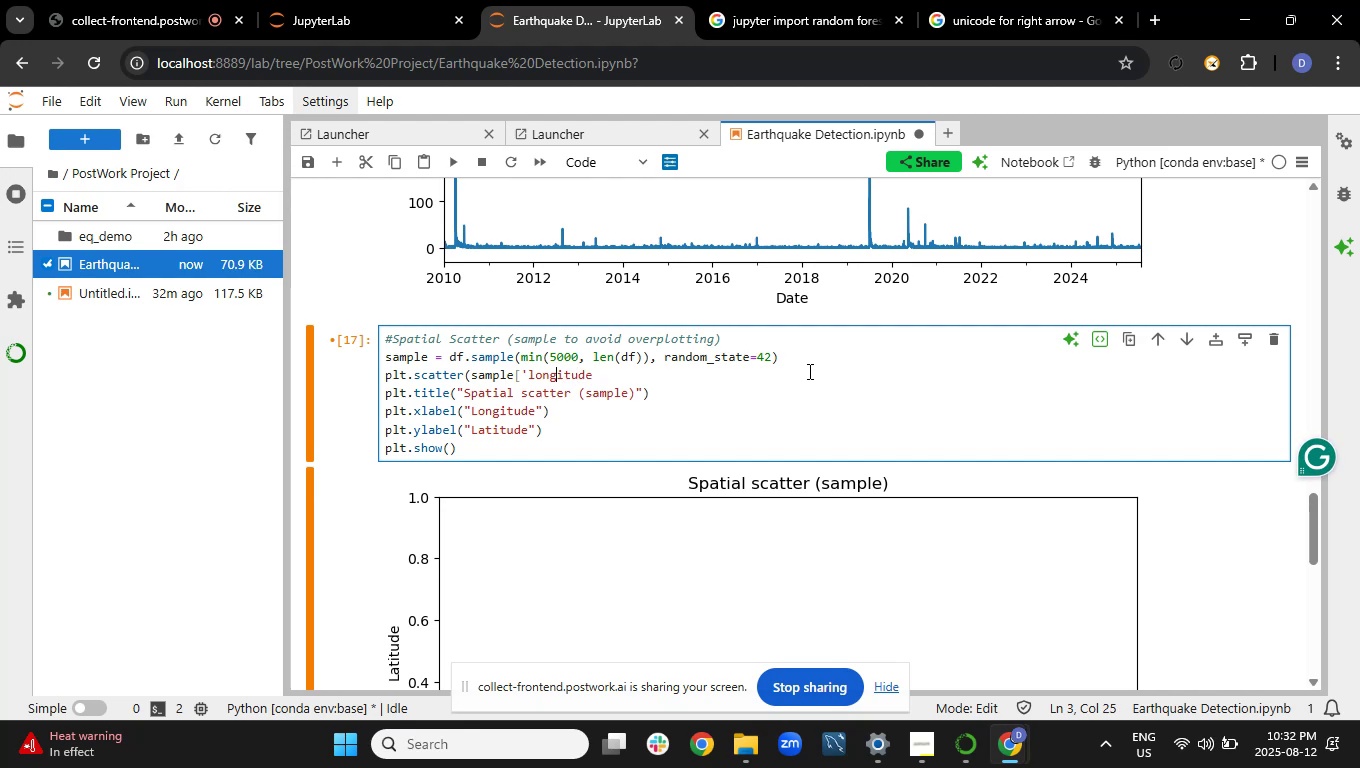 
key(ArrowLeft)
 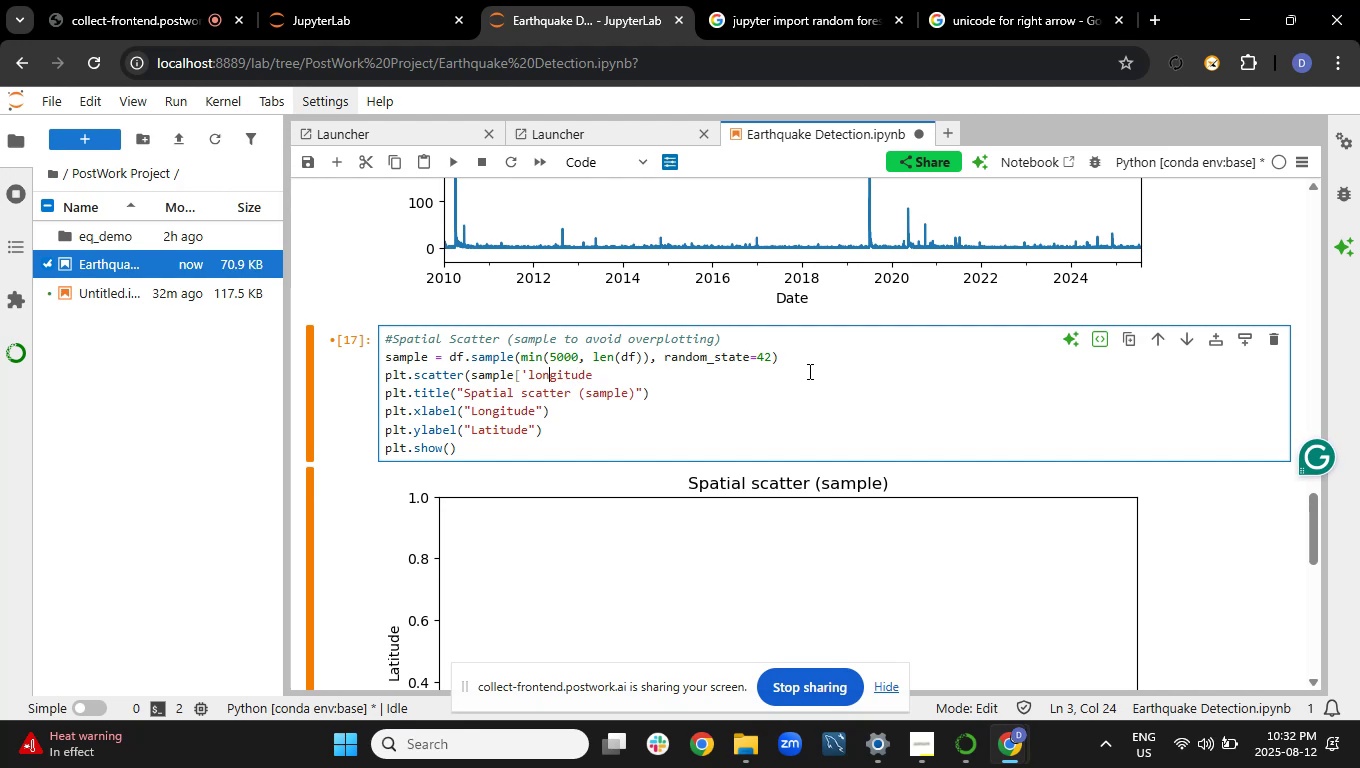 
key(ArrowLeft)
 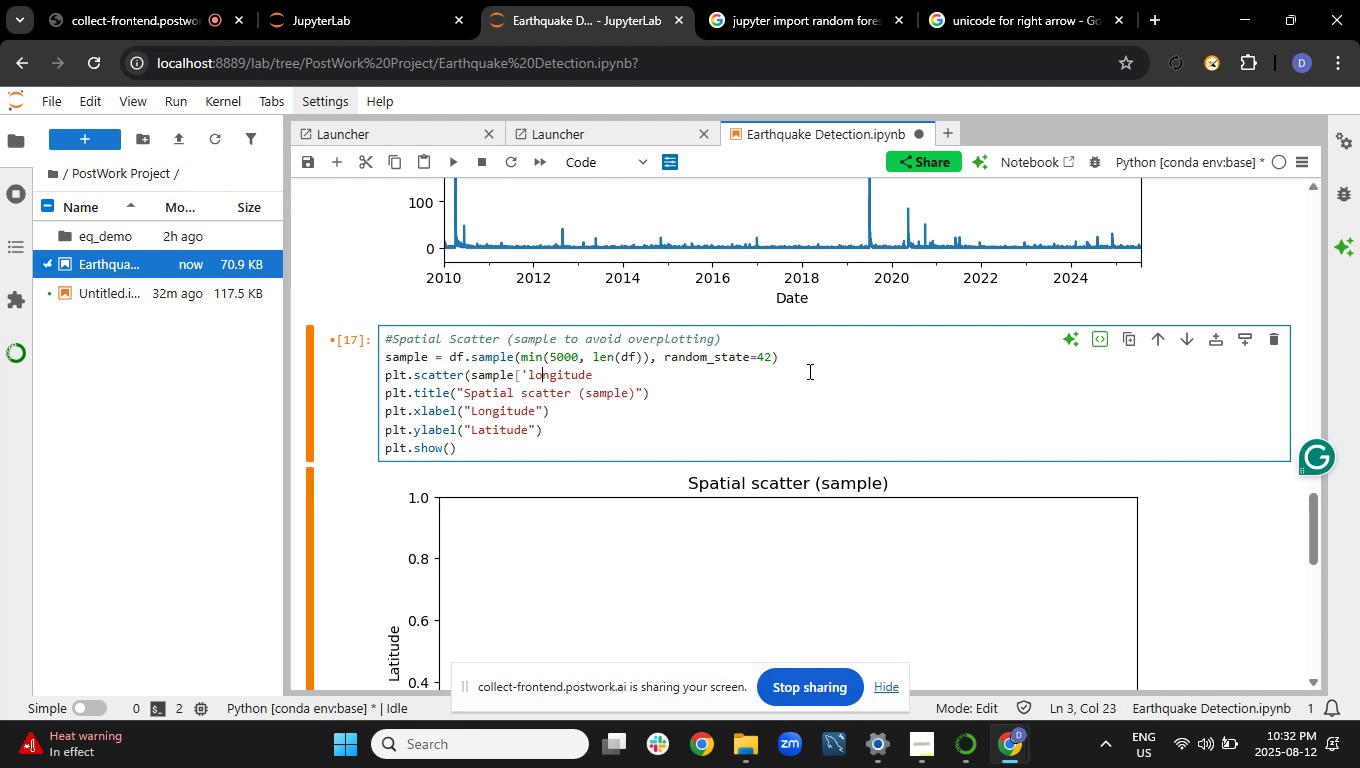 
key(ArrowLeft)
 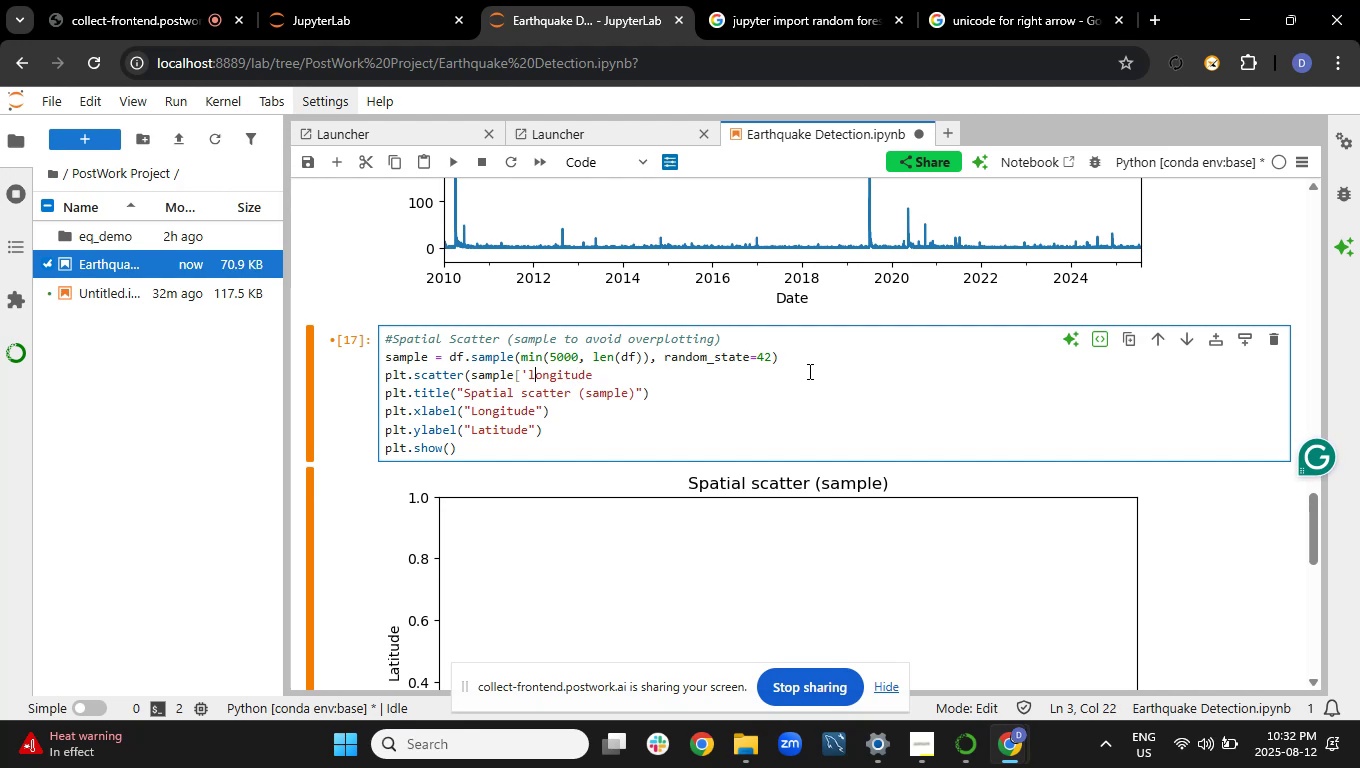 
key(ArrowLeft)
 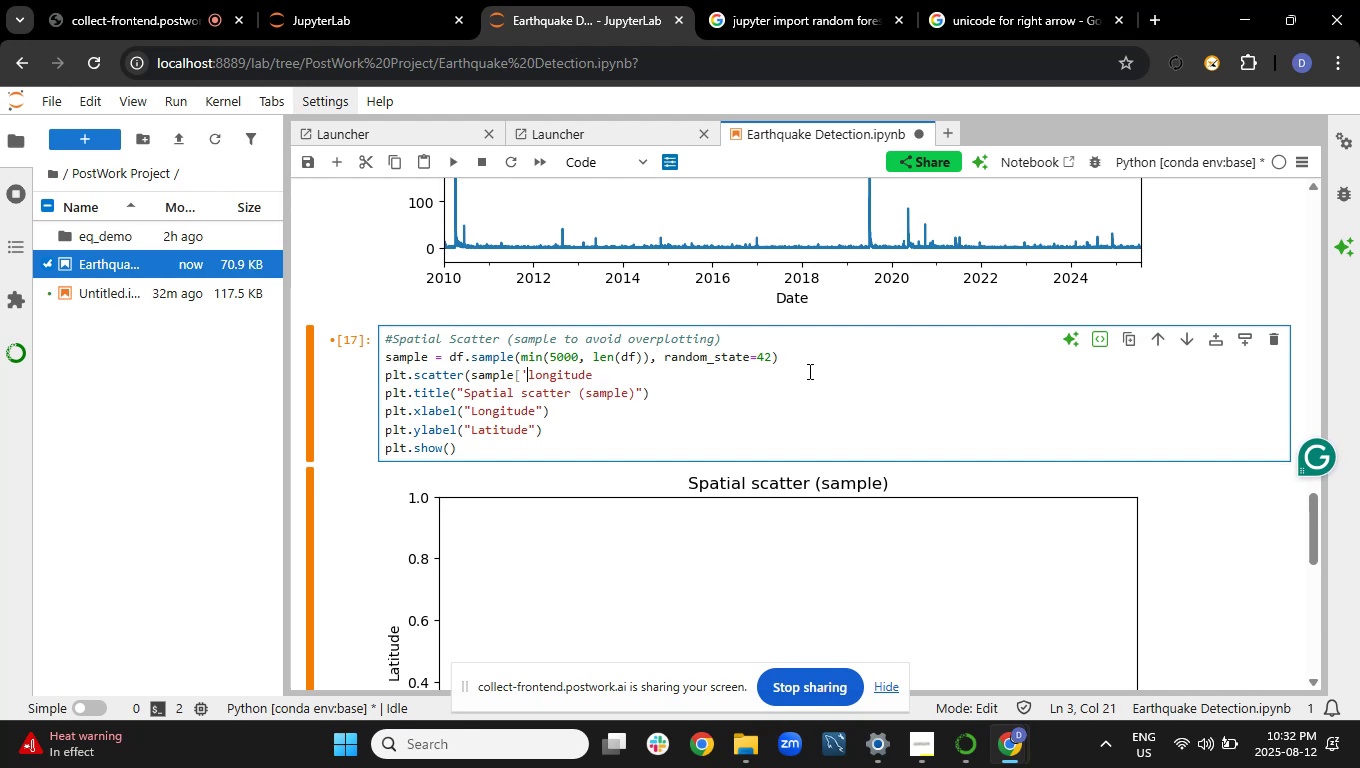 
key(Backspace)
 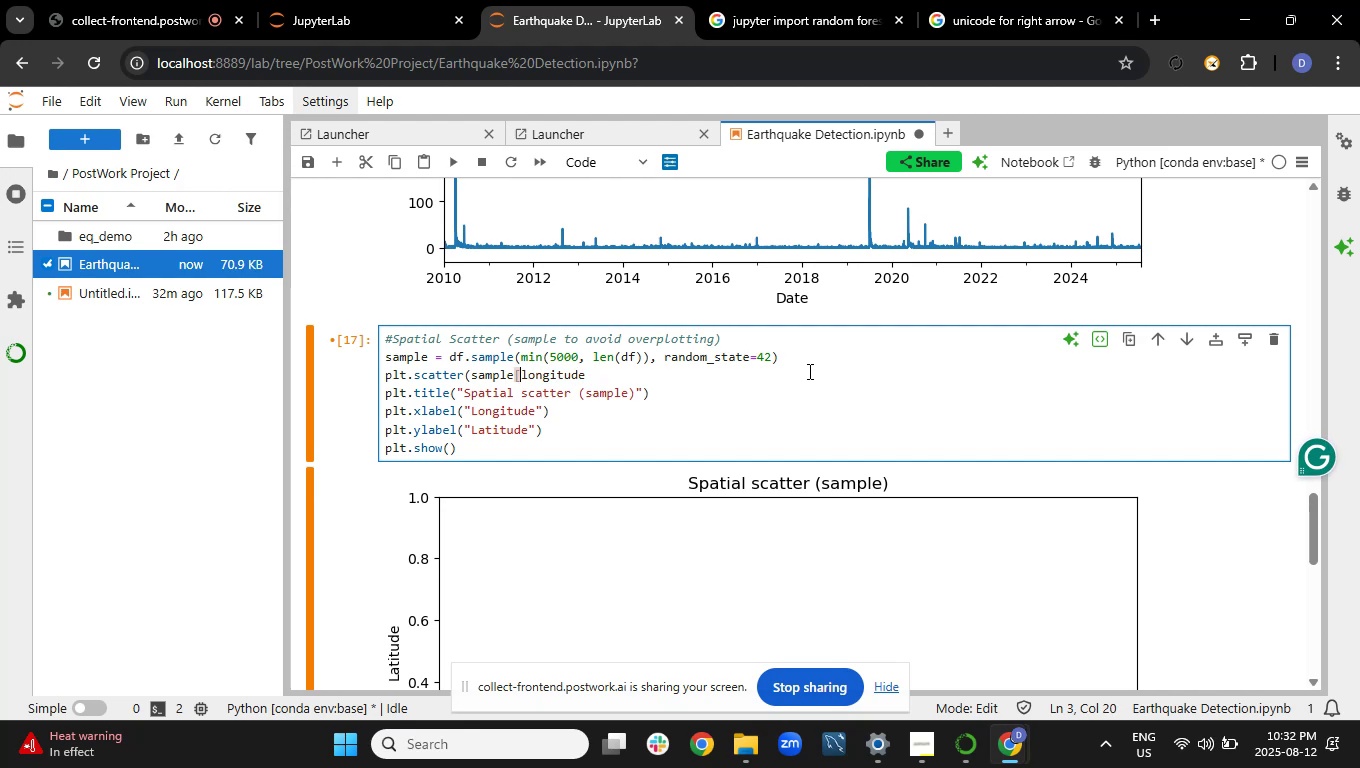 
key(Shift+ShiftRight)
 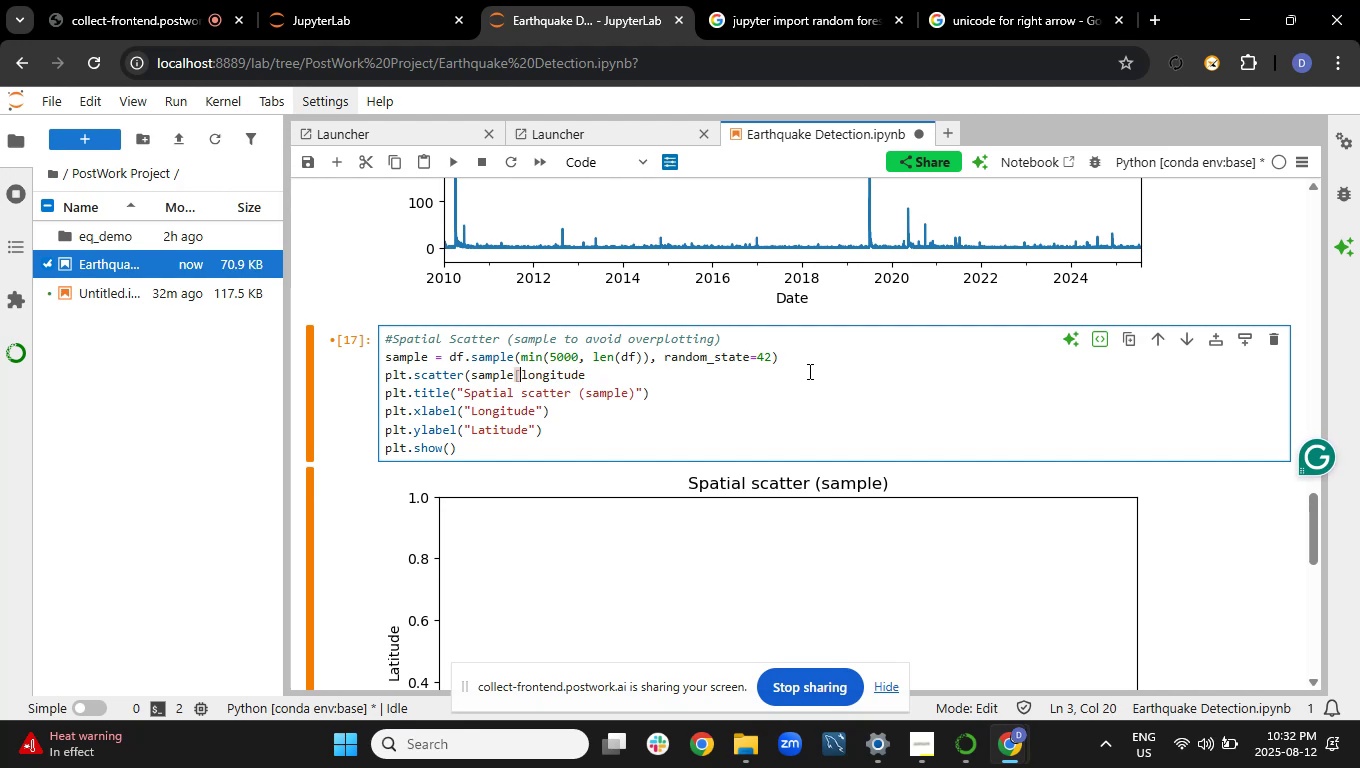 
key(Shift+Quote)
 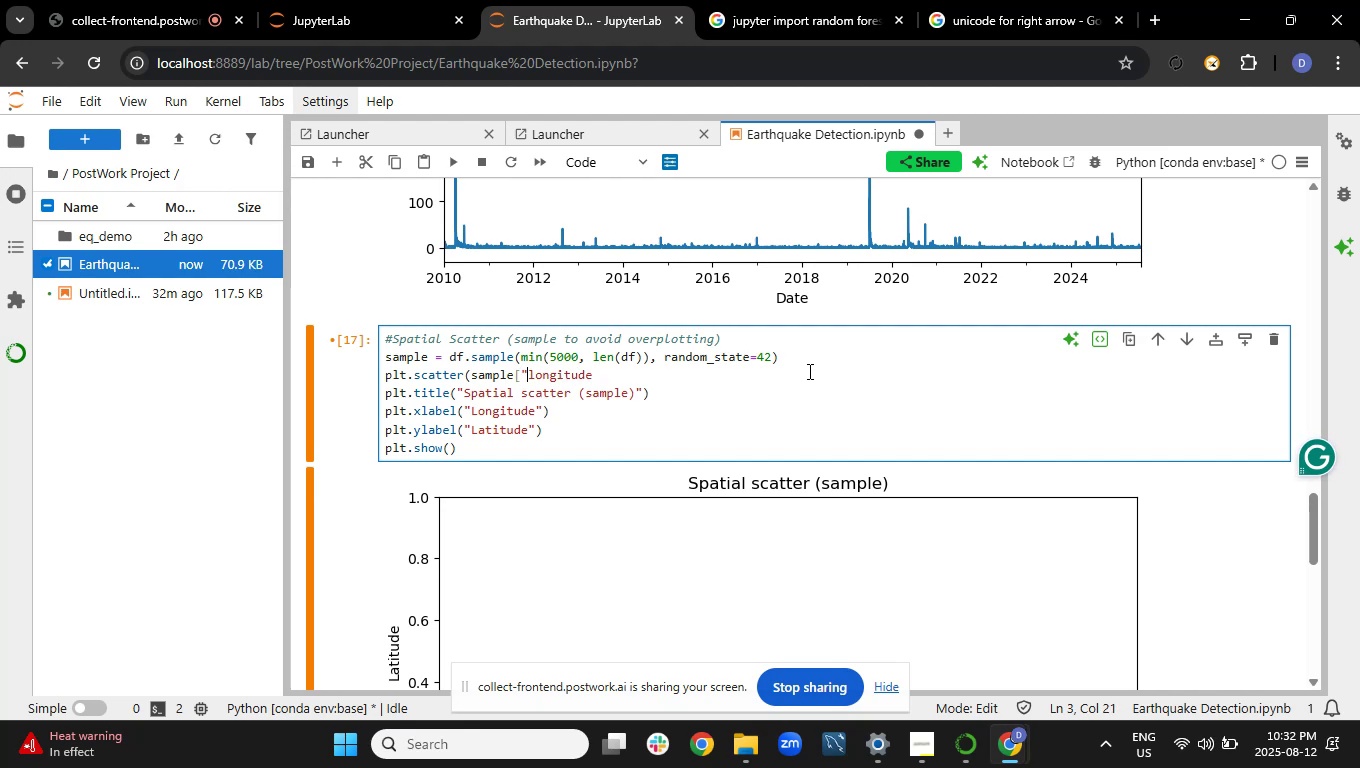 
hold_key(key=ArrowRight, duration=0.59)
 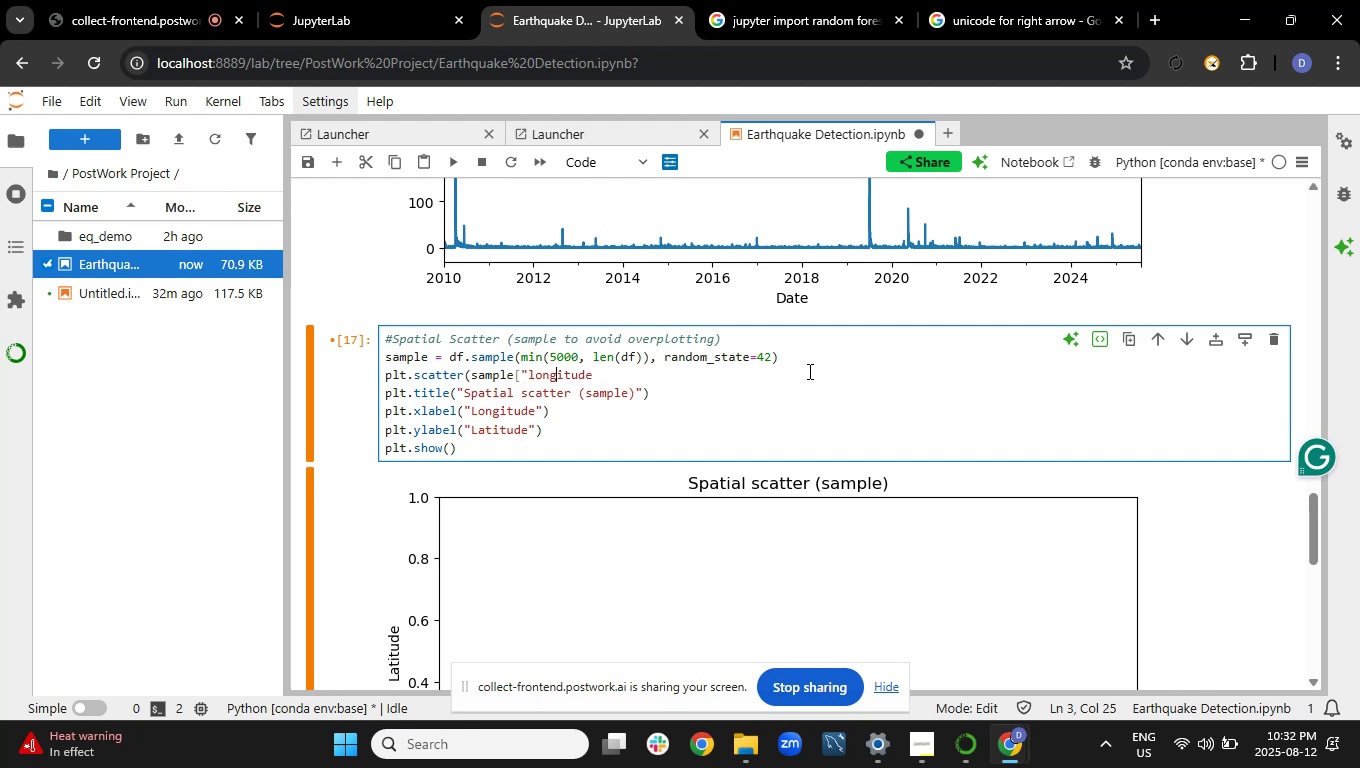 
key(ArrowRight)
 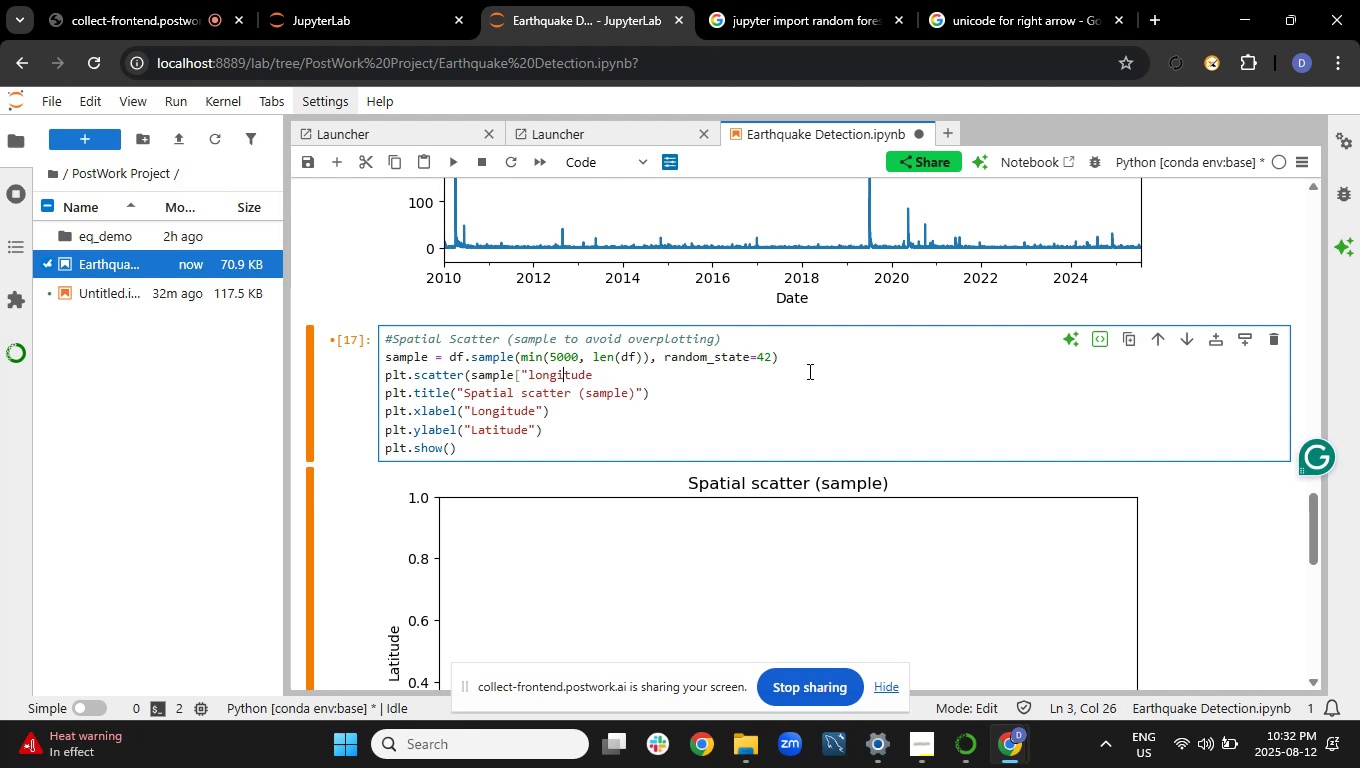 
key(ArrowRight)
 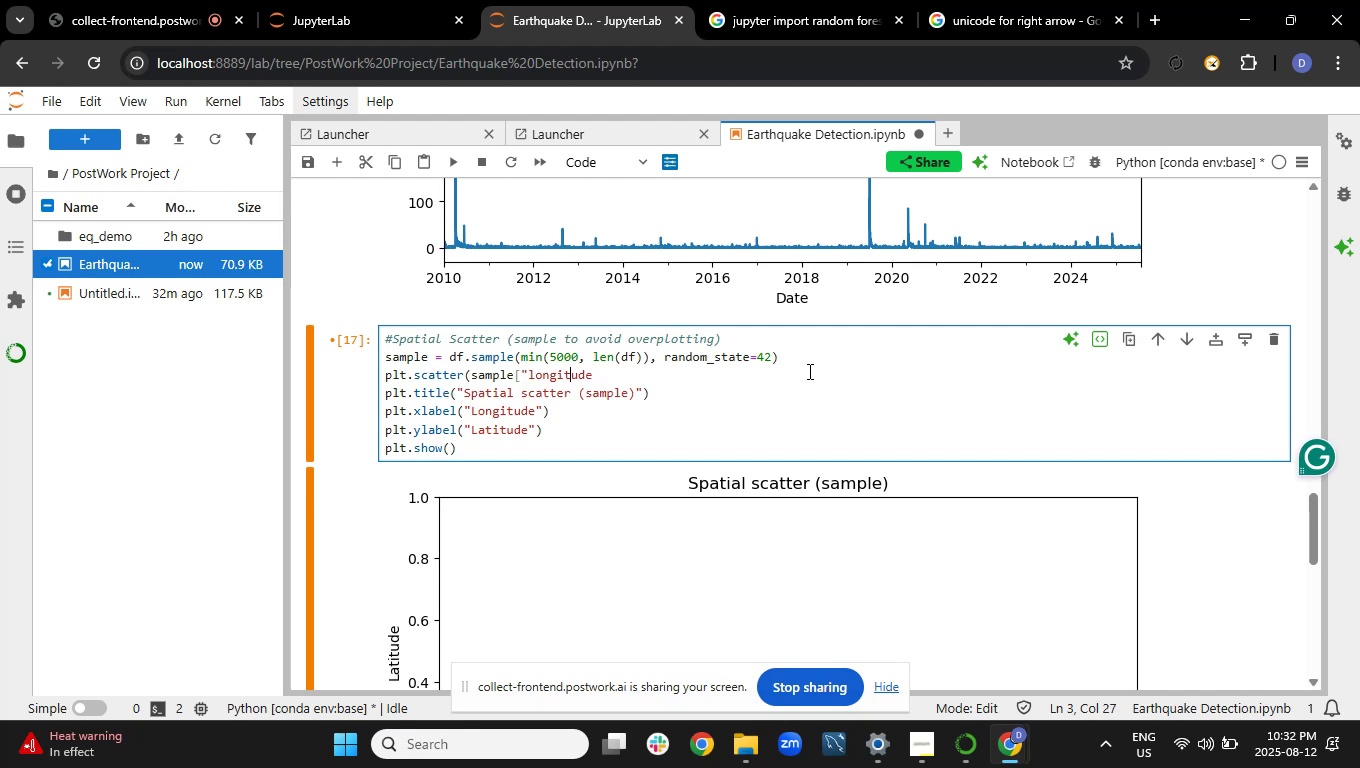 
key(ArrowRight)
 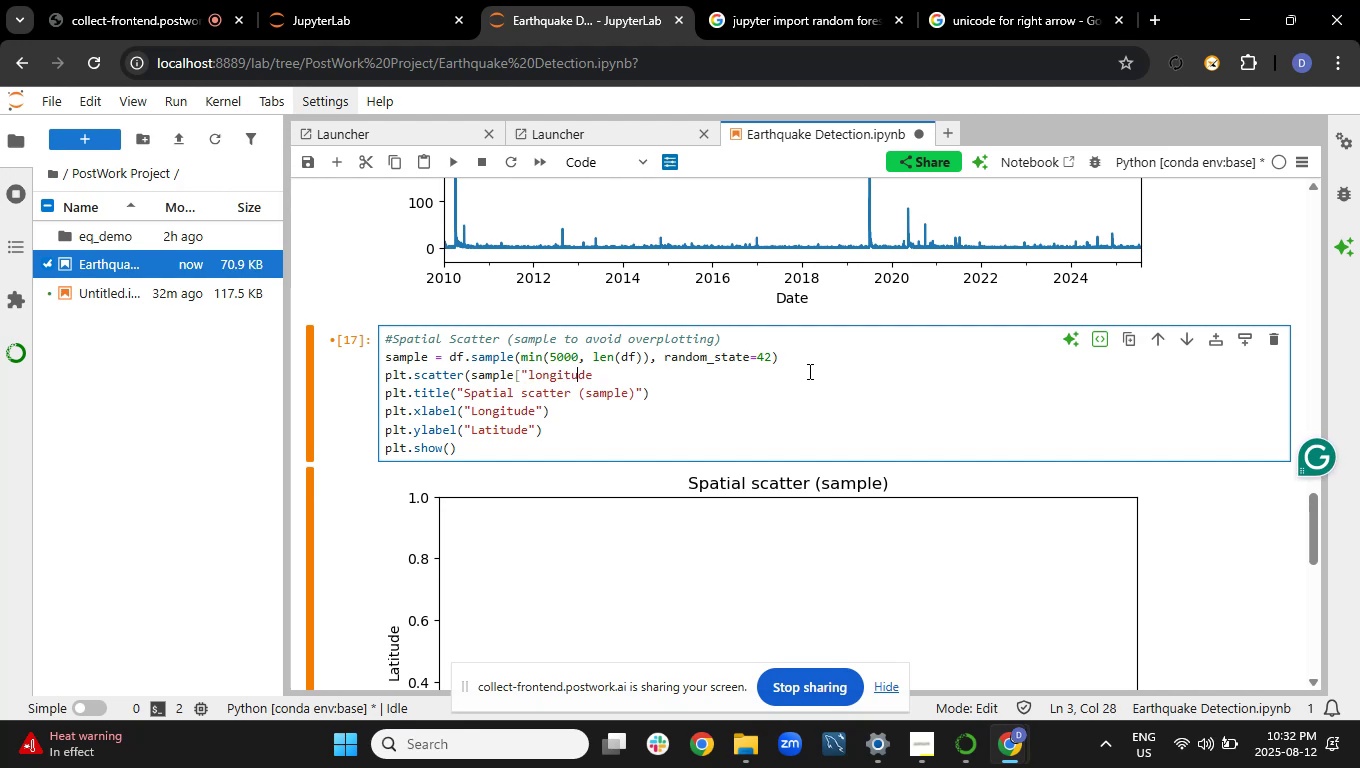 
key(ArrowRight)
 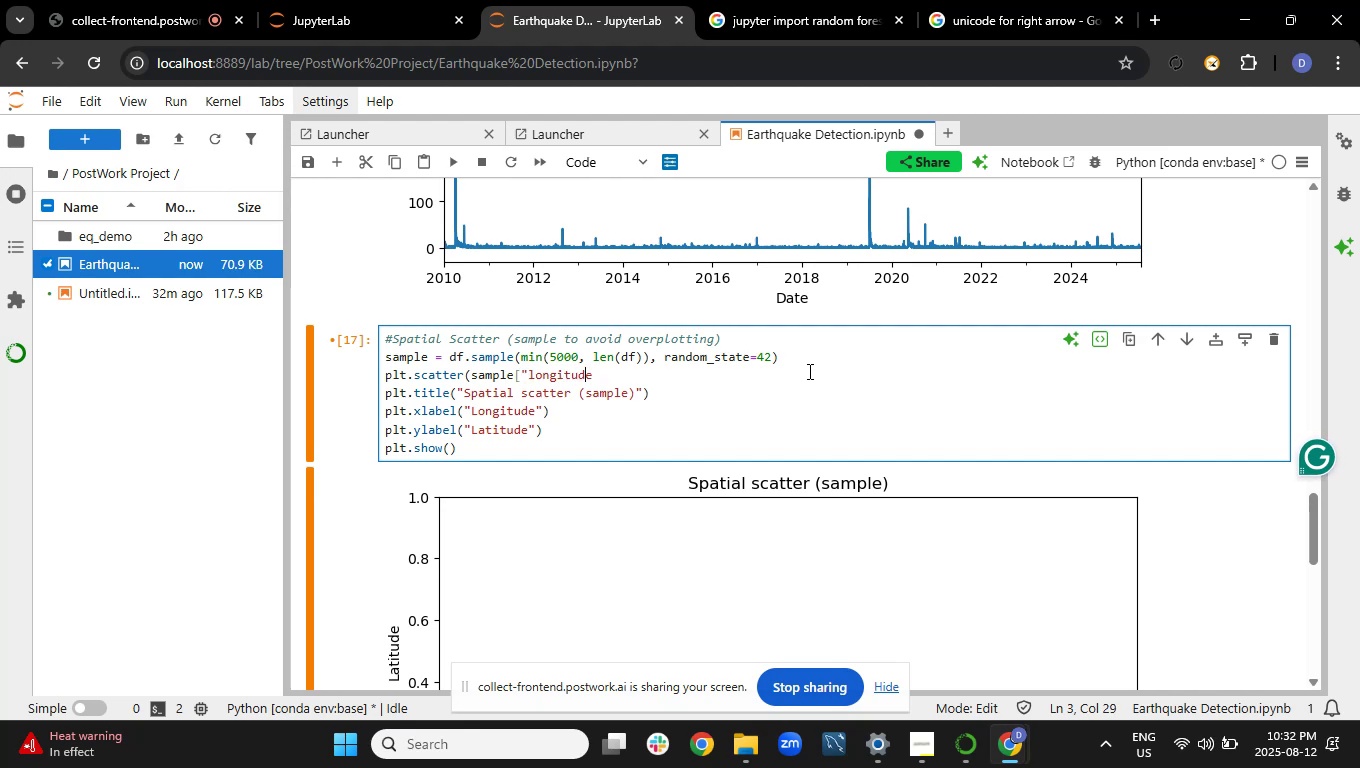 
key(ArrowRight)
 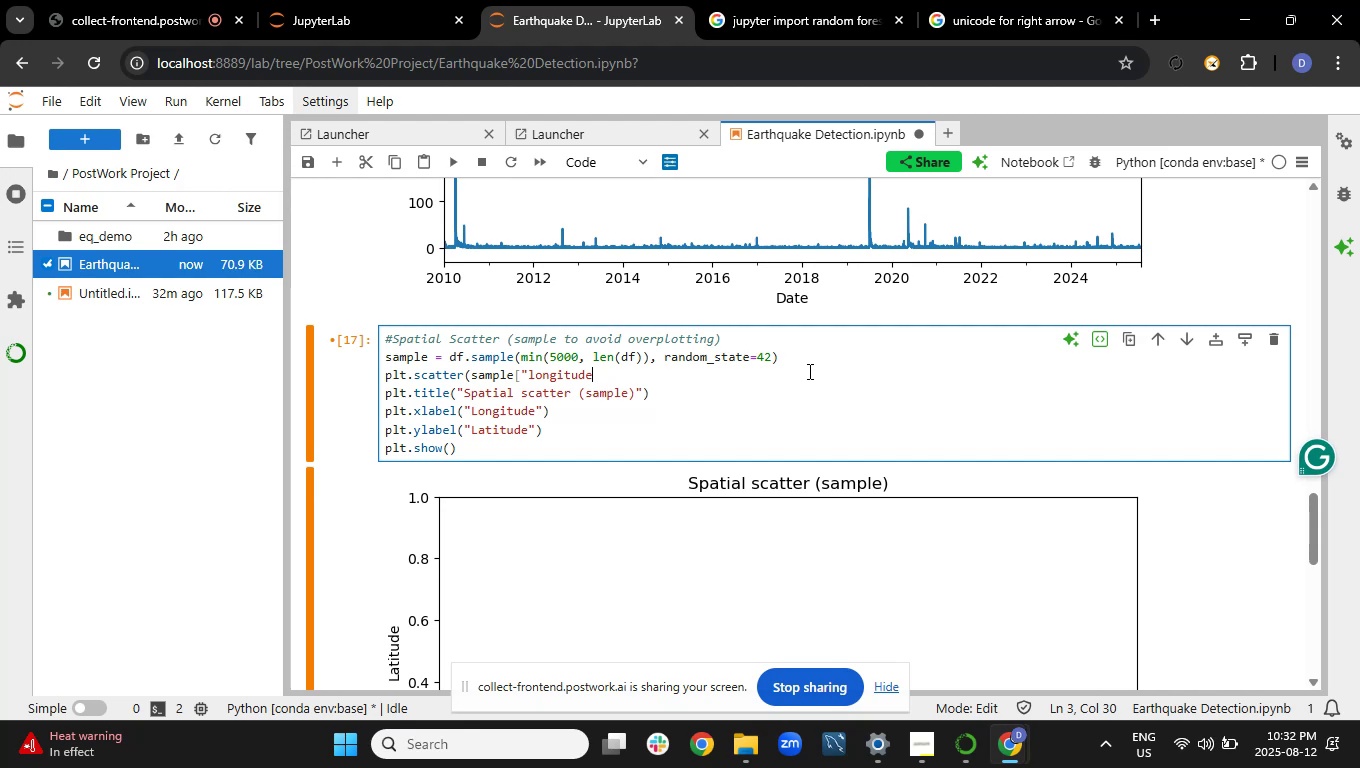 
key(Shift+Quote)
 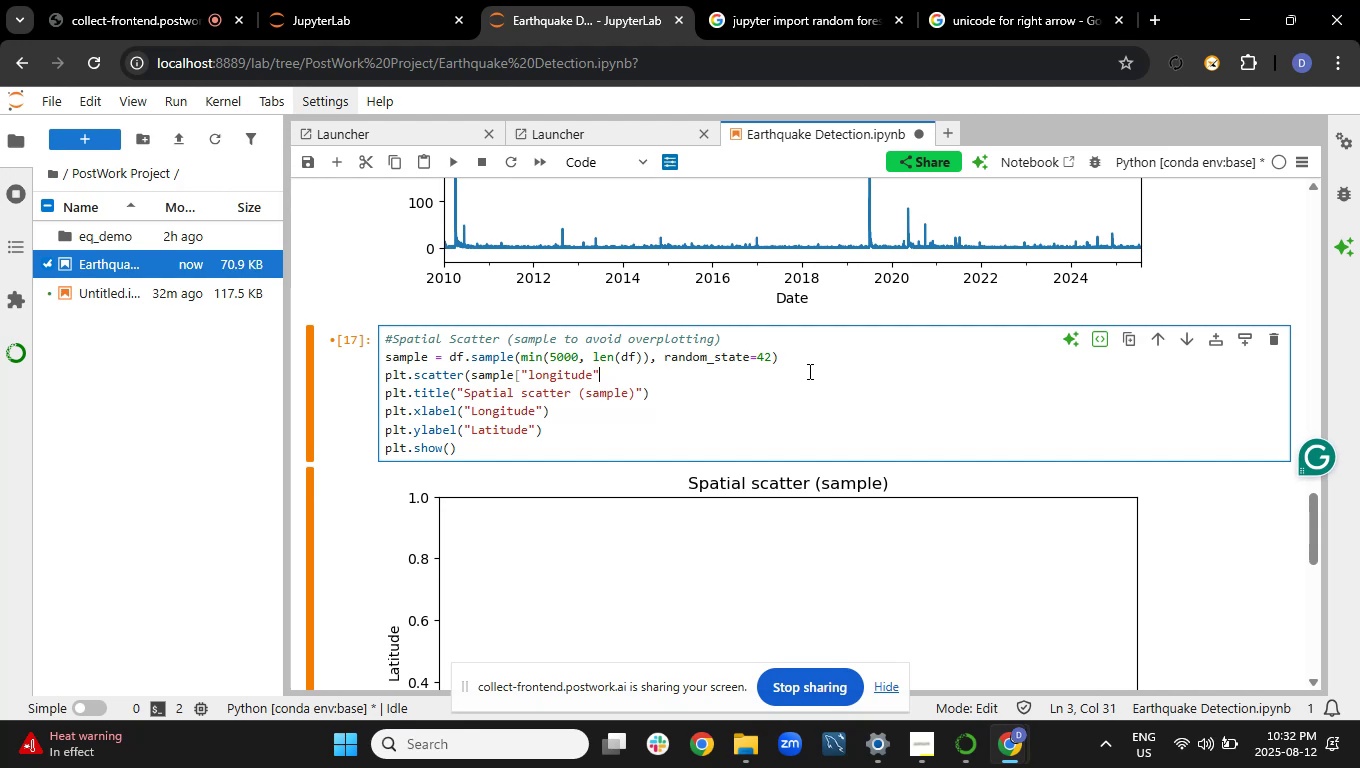 
key(BracketRight)
 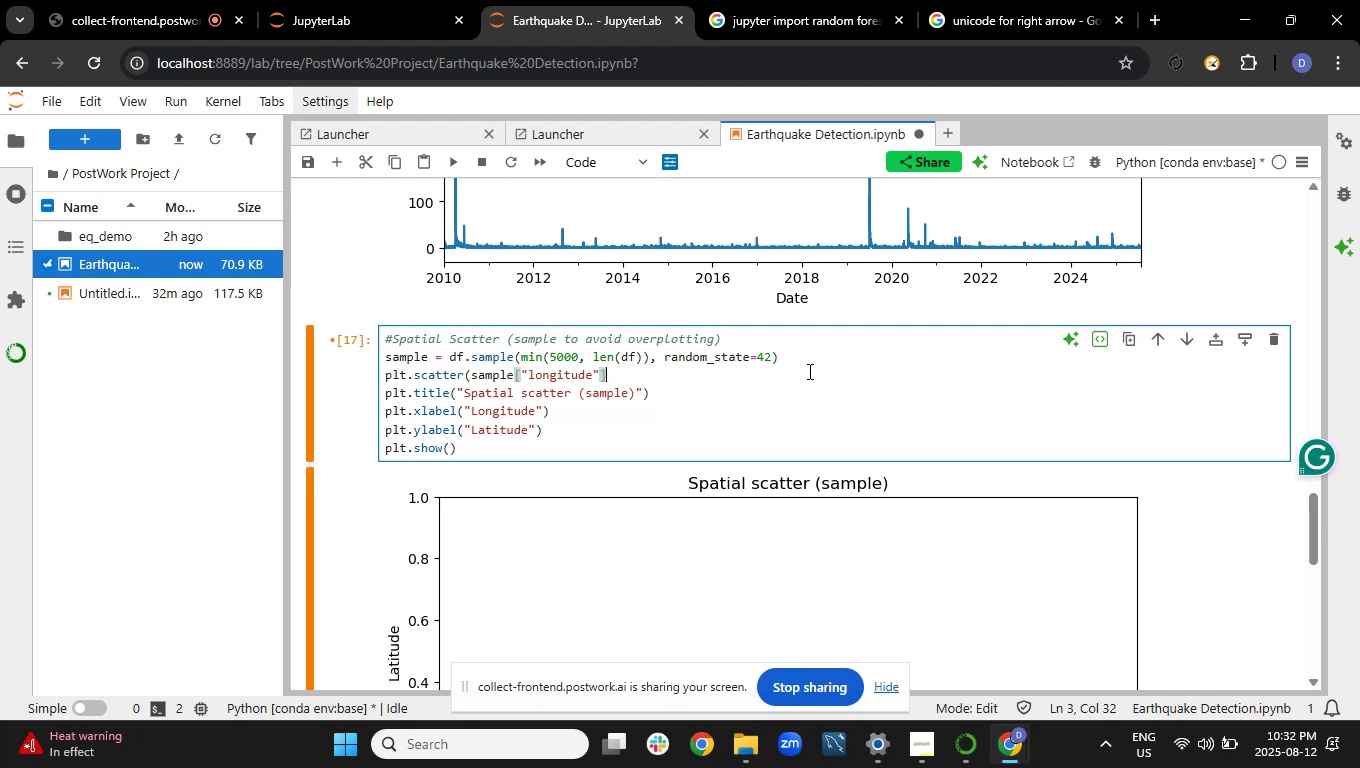 
type(, sampe)
key(Backspace)
type(le["latitude'], s=2))
 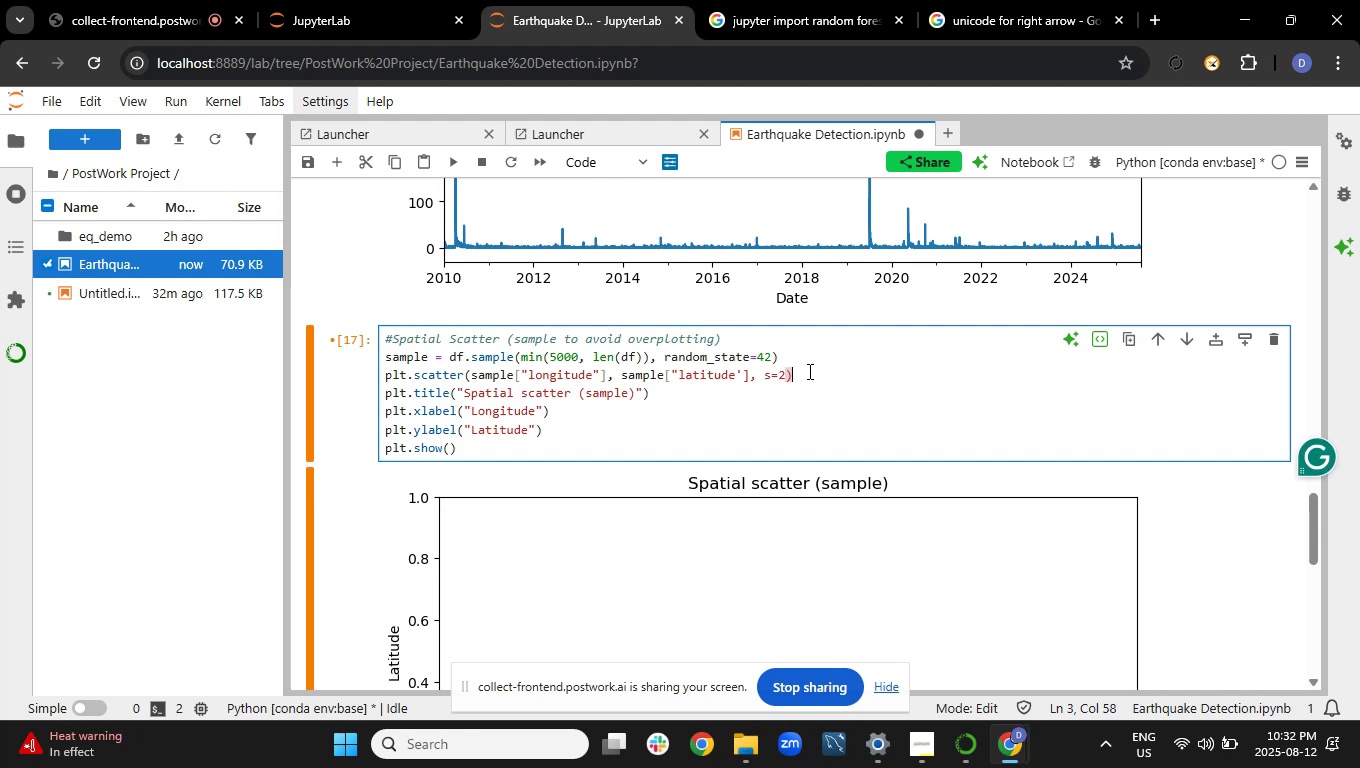 
hold_key(key=ArrowLeft, duration=0.67)
 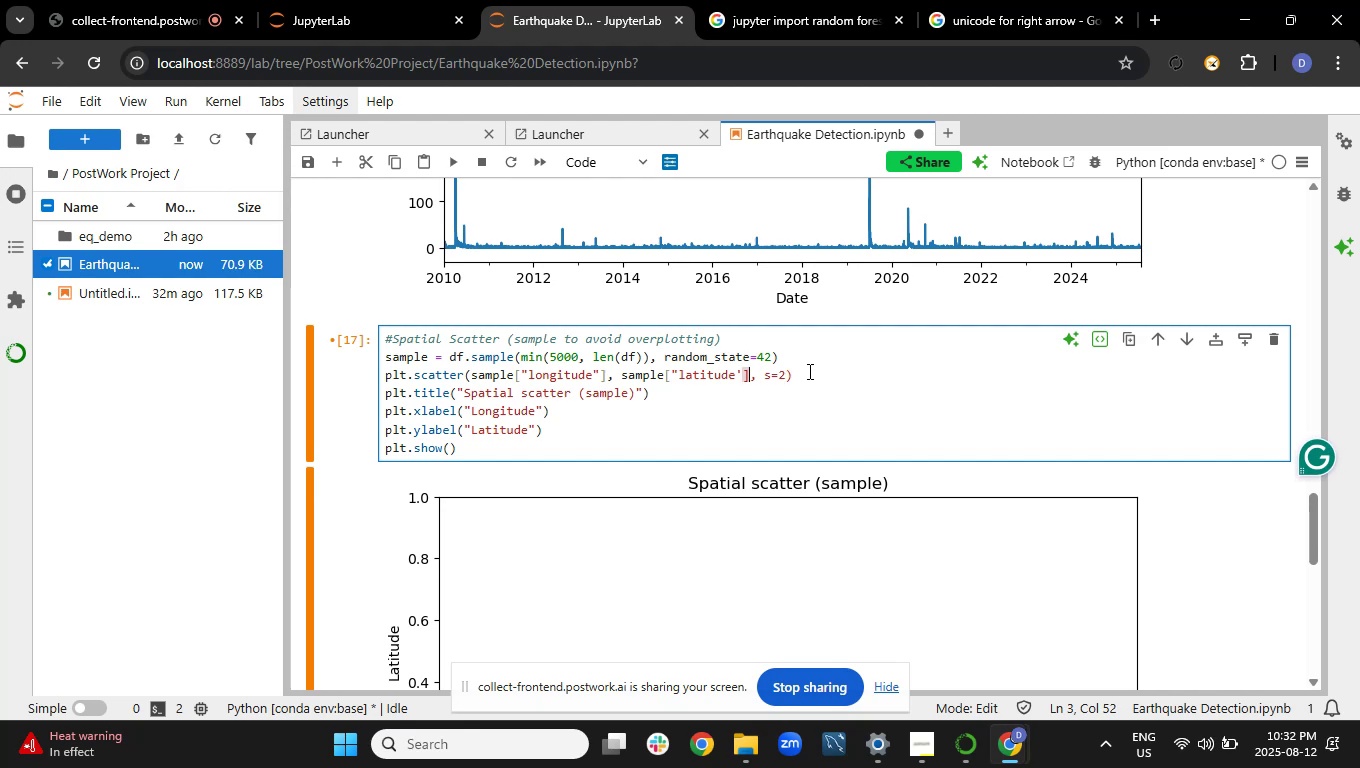 
key(ArrowLeft)
 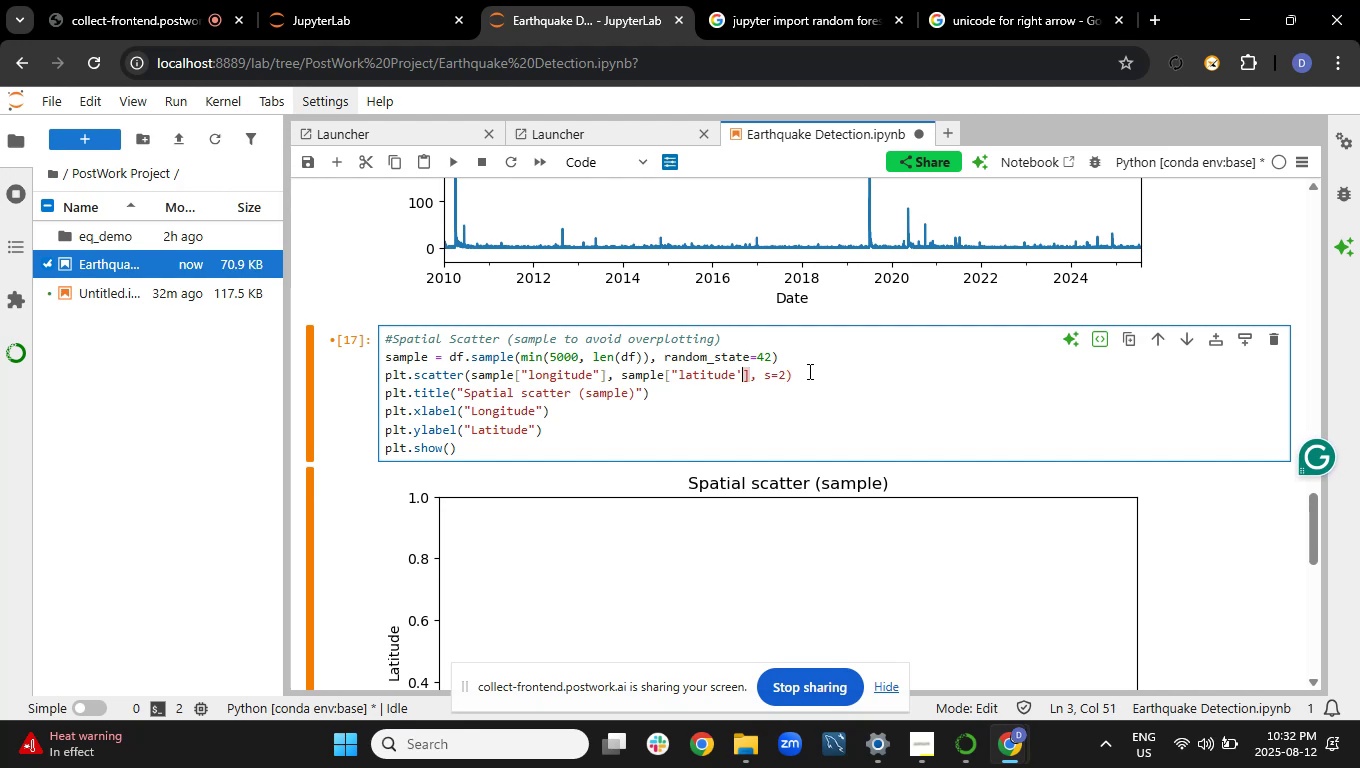 
key(Backspace)
 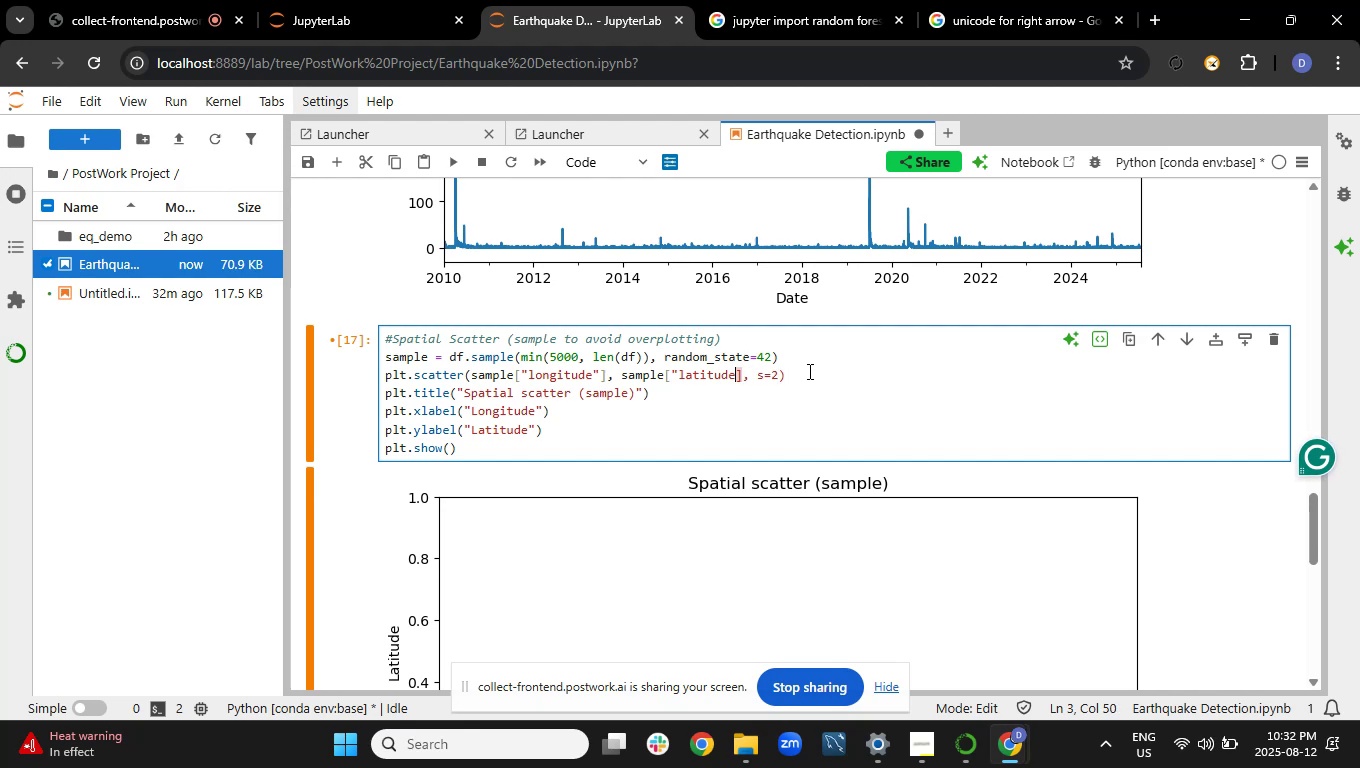 
key(Shift+ShiftRight)
 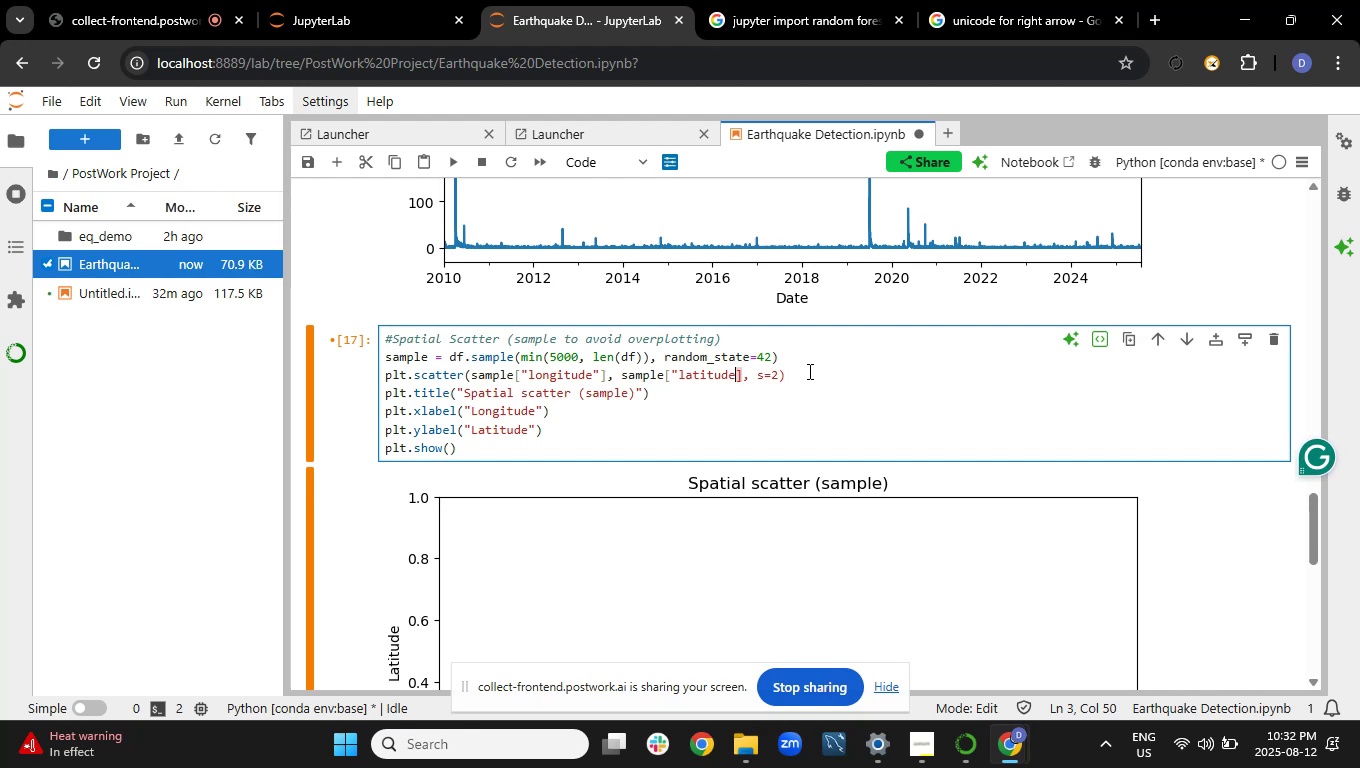 
key(Shift+Quote)
 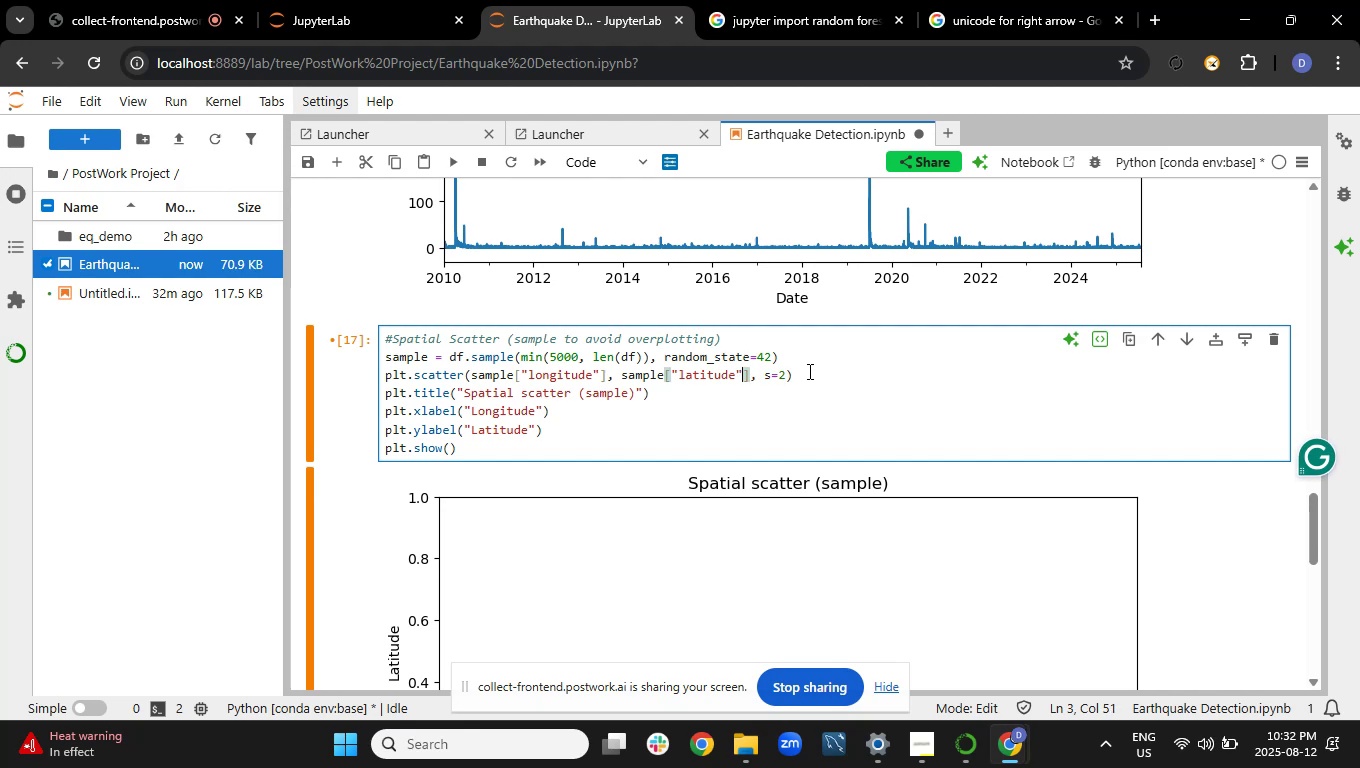 
key(Shift+ShiftRight)
 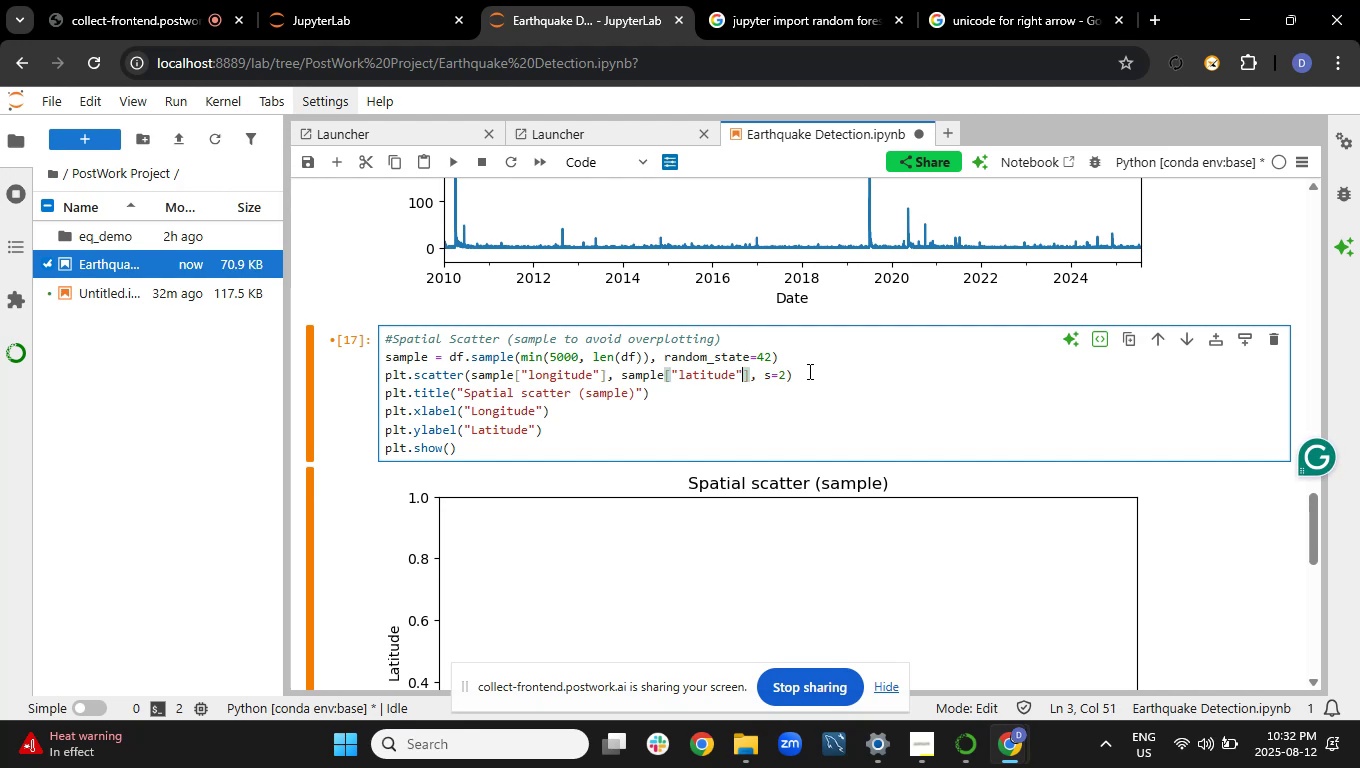 
key(Shift+Enter)
 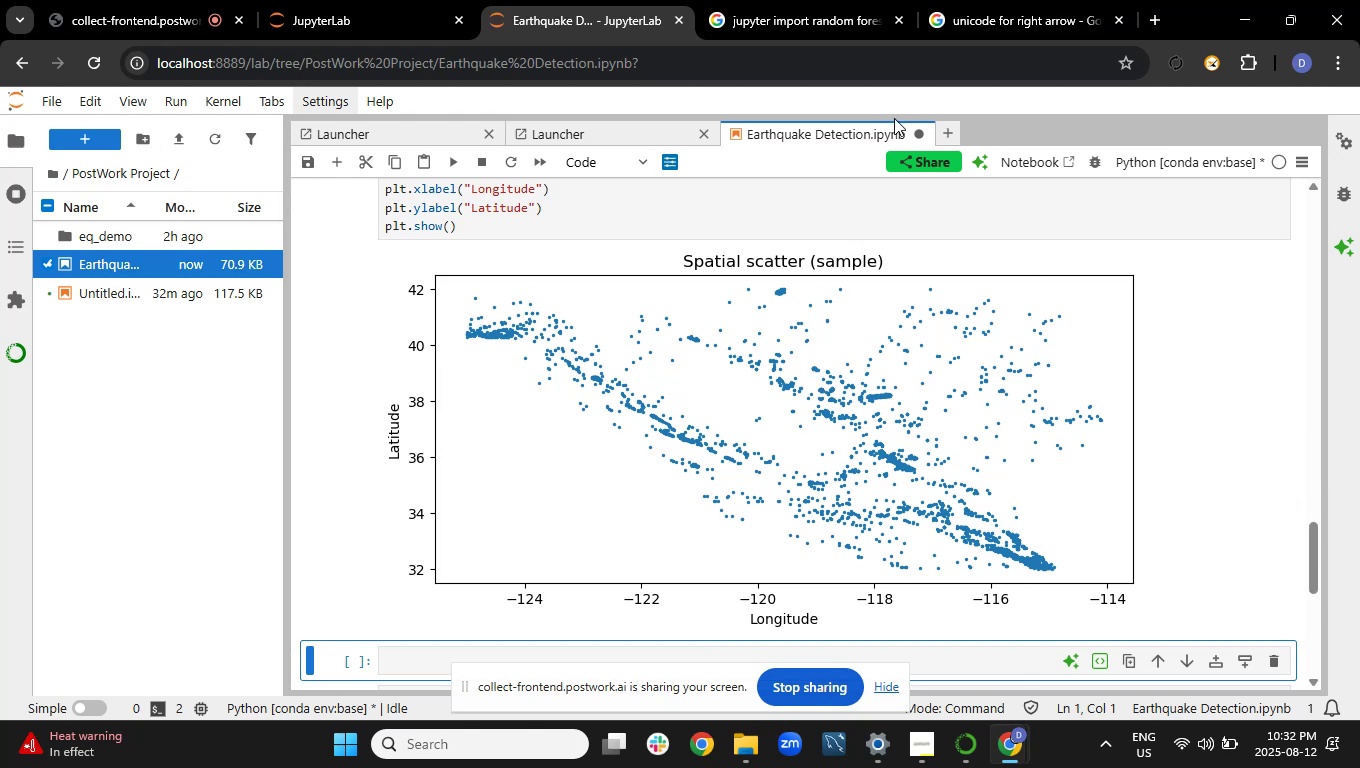 
wait(11.17)
 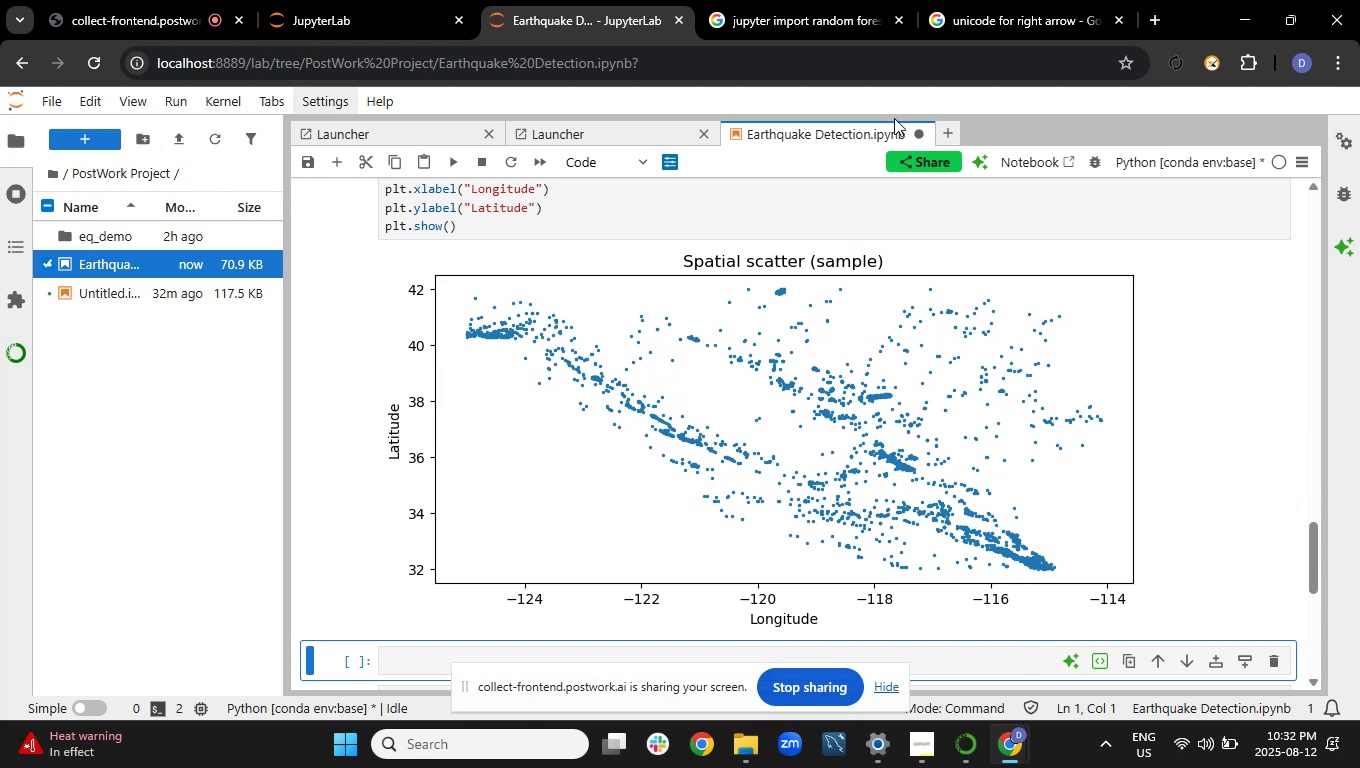 
scroll: coordinate [876, 443], scroll_direction: down, amount: 2.0
 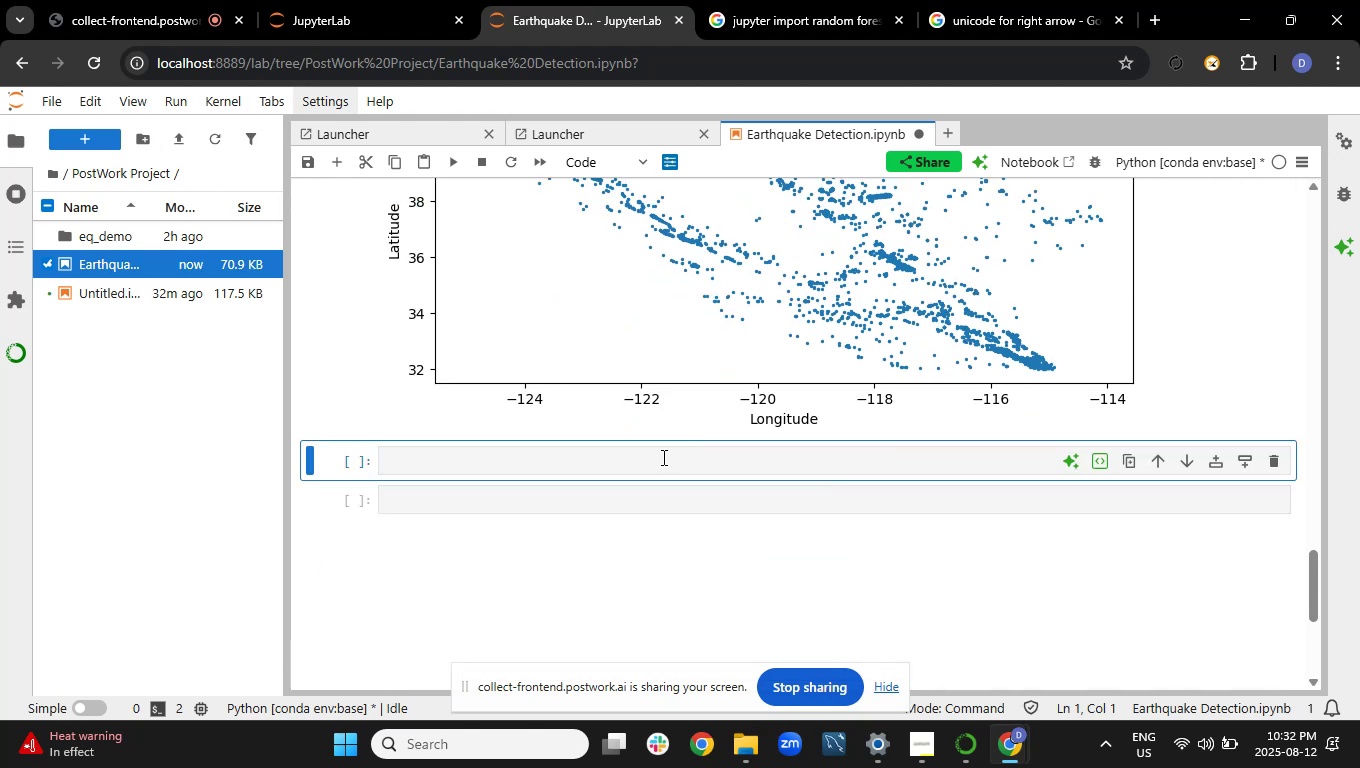 
left_click([660, 457])
 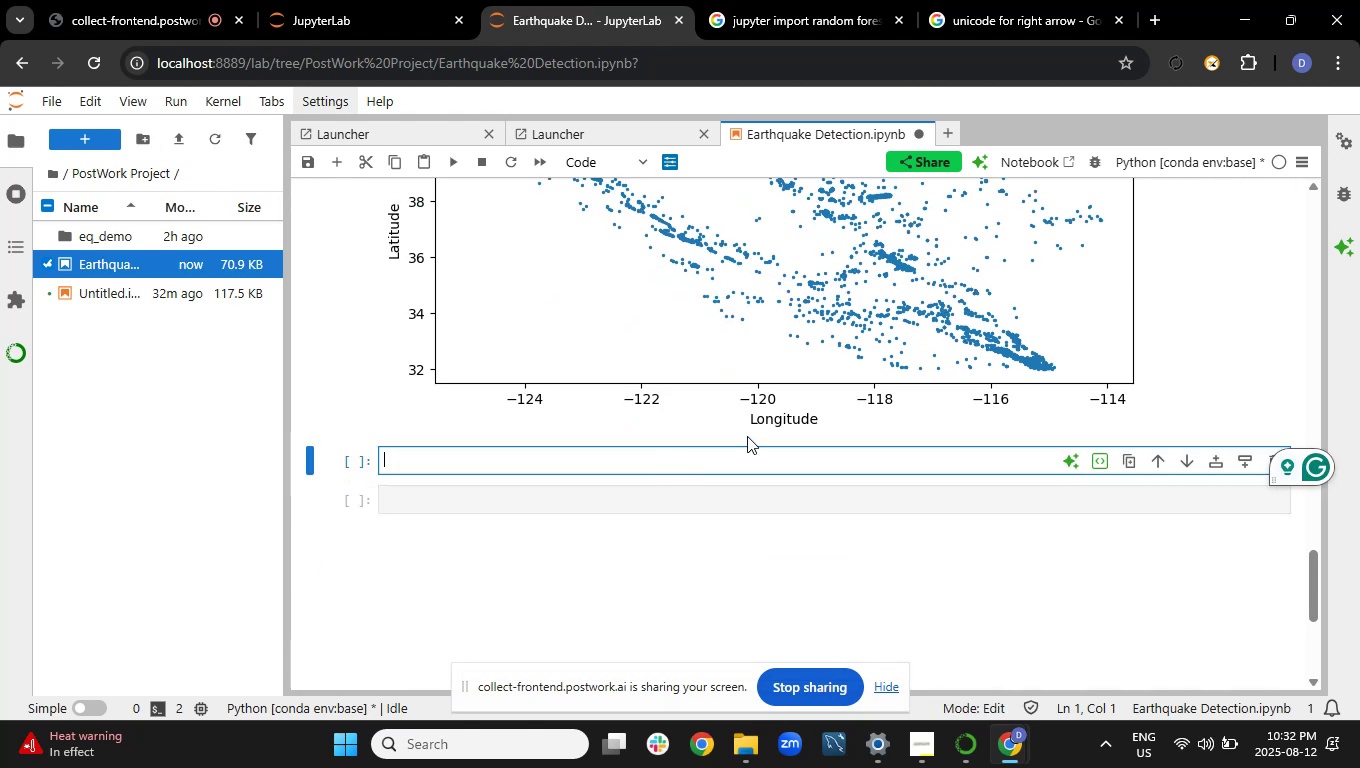 
type(#GRID + aggregation helpers)
 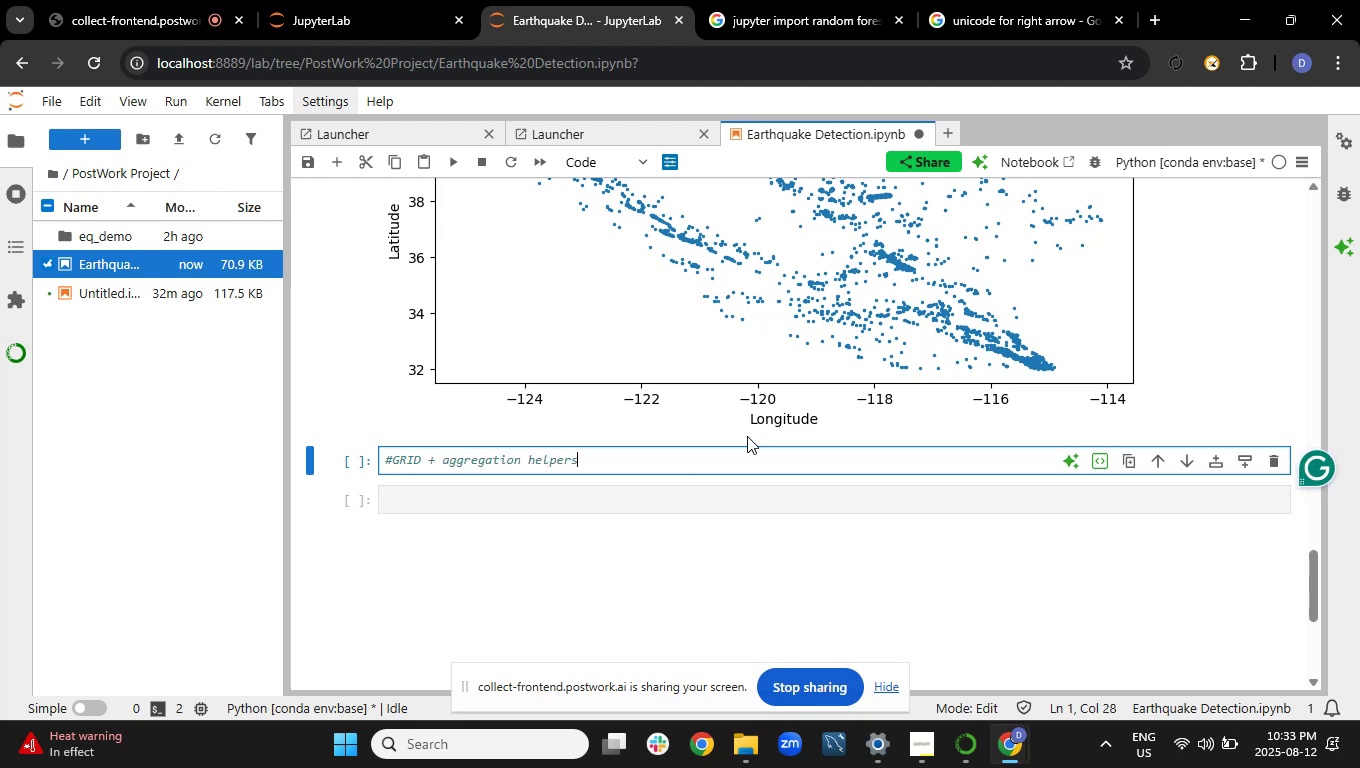 
key(Enter)
 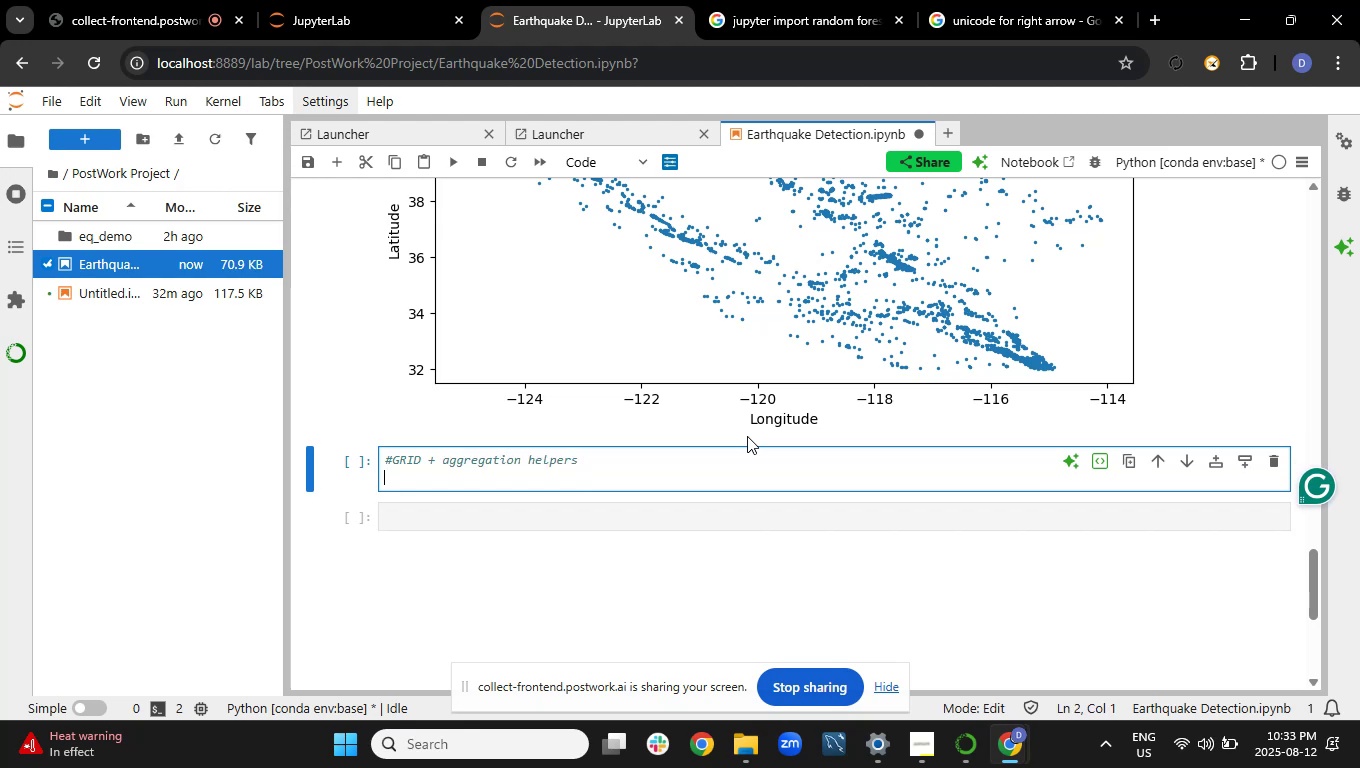 
key(Enter)
 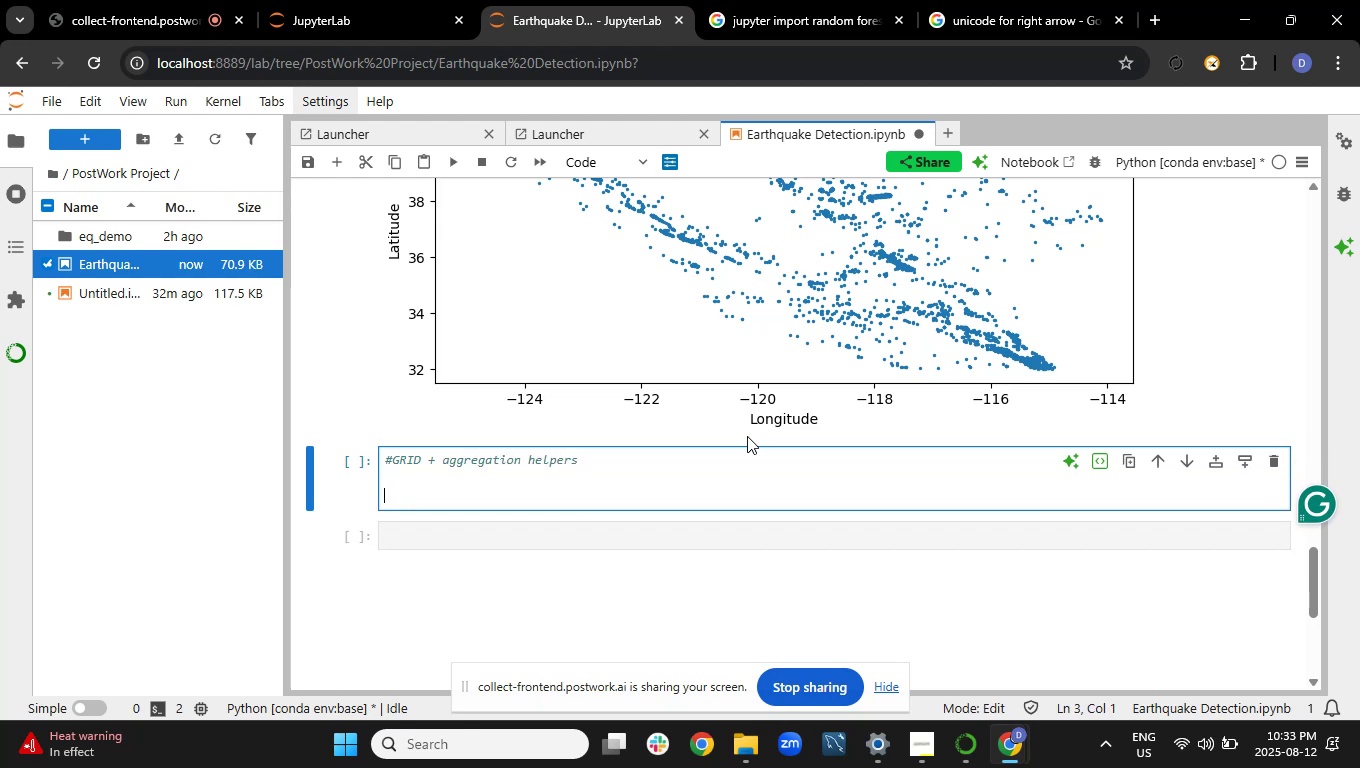 
key(Backspace)
 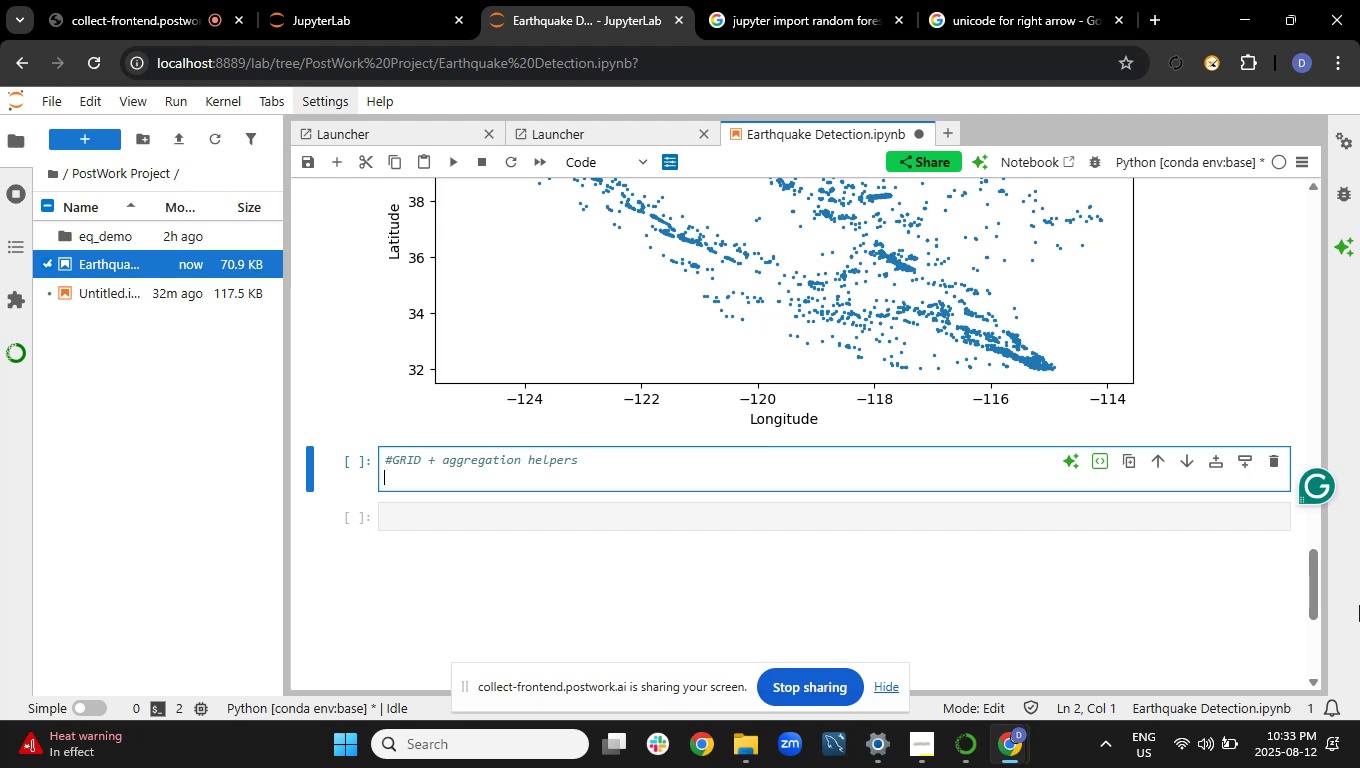 
wait(7.29)
 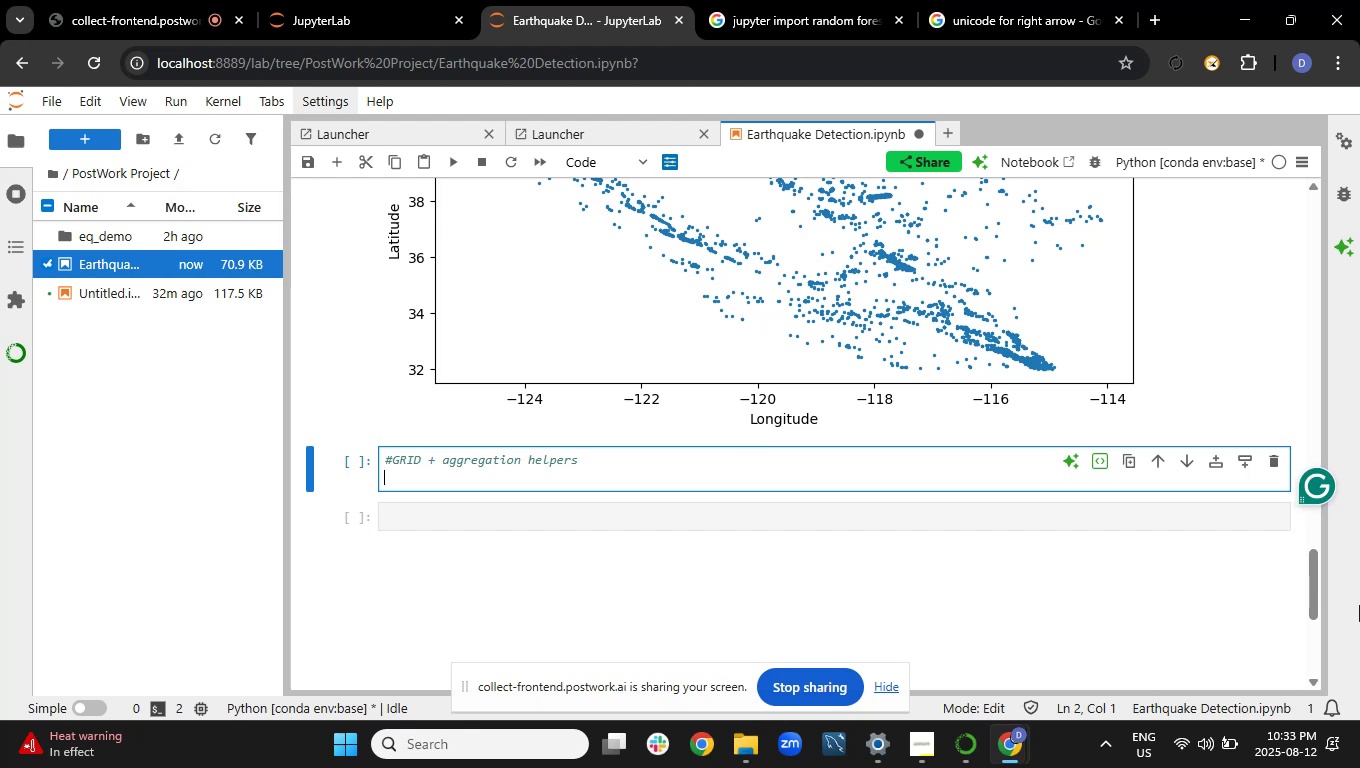 
type(defvto_C)
key(Backspace)
key(Backspace)
key(Backspace)
key(Backspace)
key(Backspace)
type( to )
key(Backspace)
type(-c)
key(Backspace)
key(Backspace)
type(_cell9)
key(Backspace)
type((lat, lon, celldeg= C)
key(Backspace)
type(CEK)
key(Backspace)
type(LL_DEG):)
 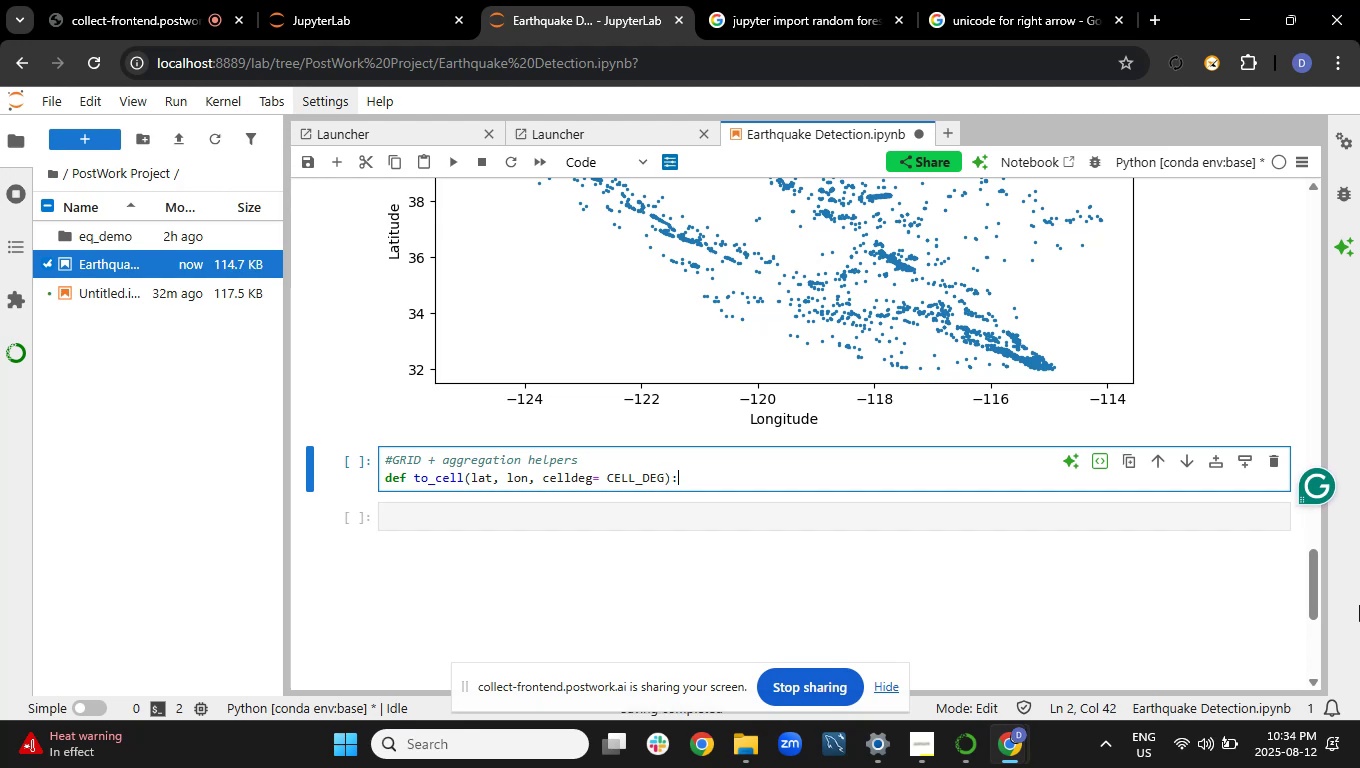 
key(Enter)
 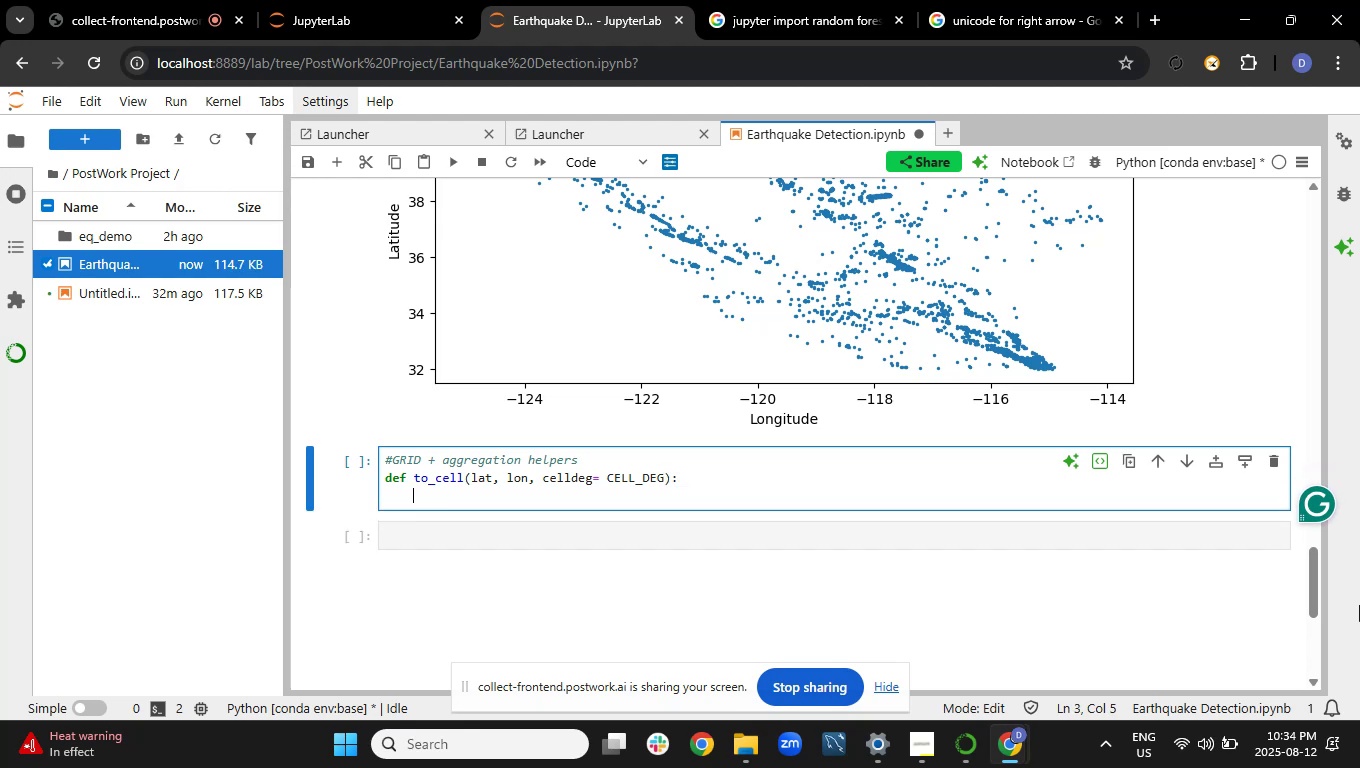 
key(CapsLock)
 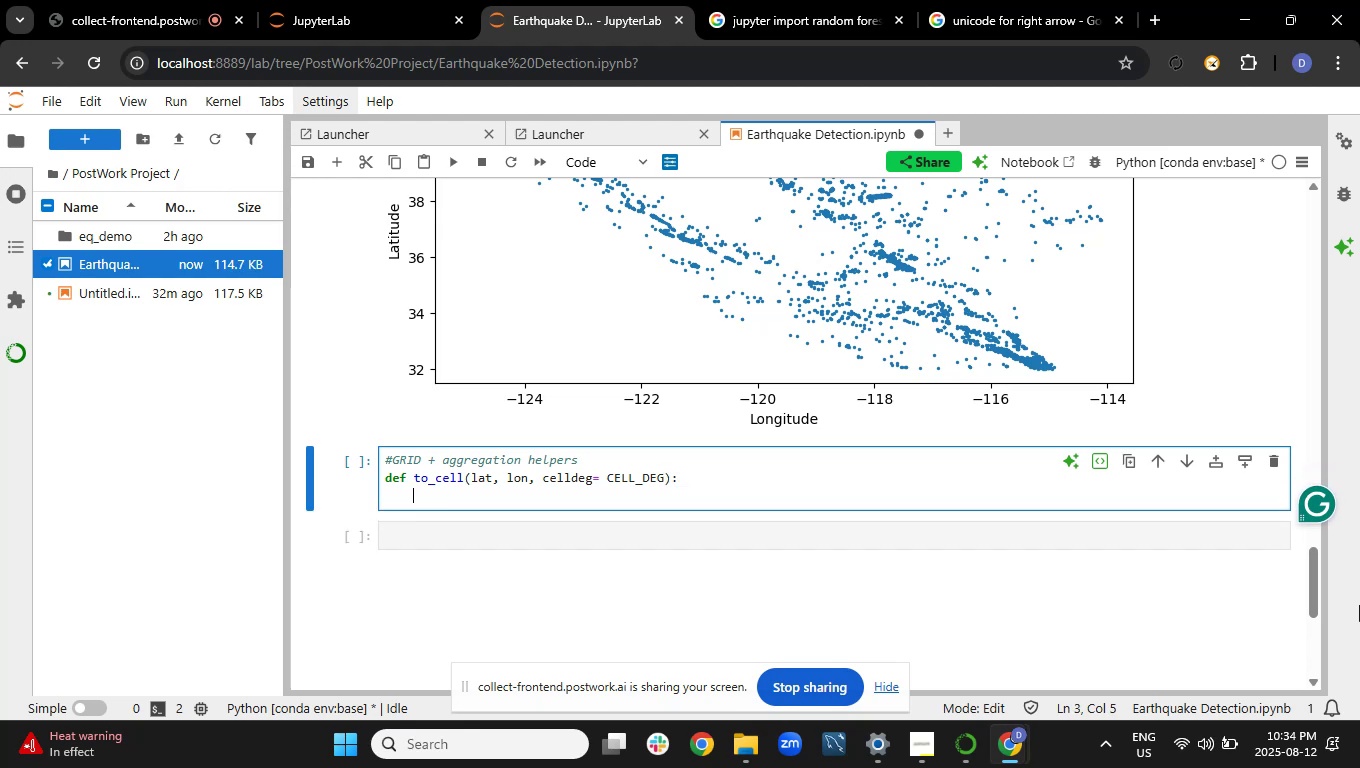 
key(R)
 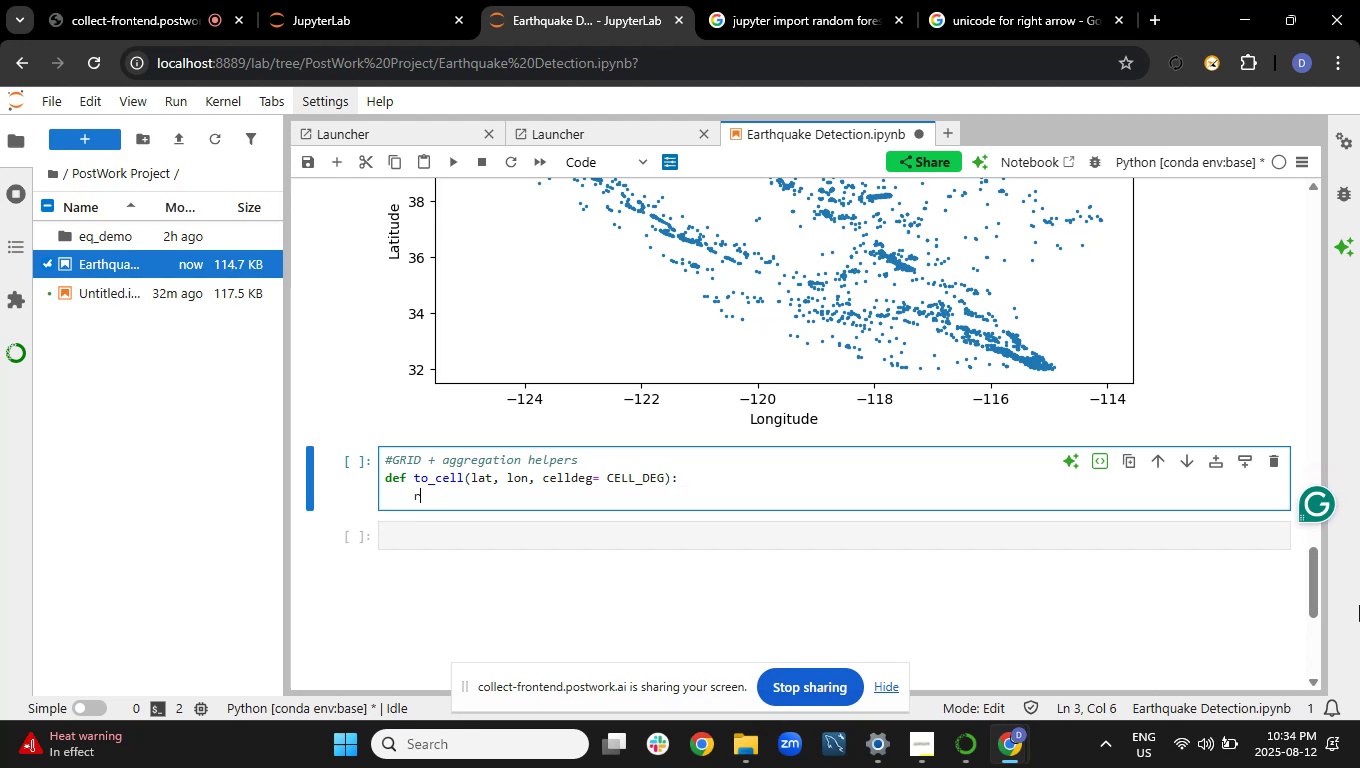 
key(Equal)
 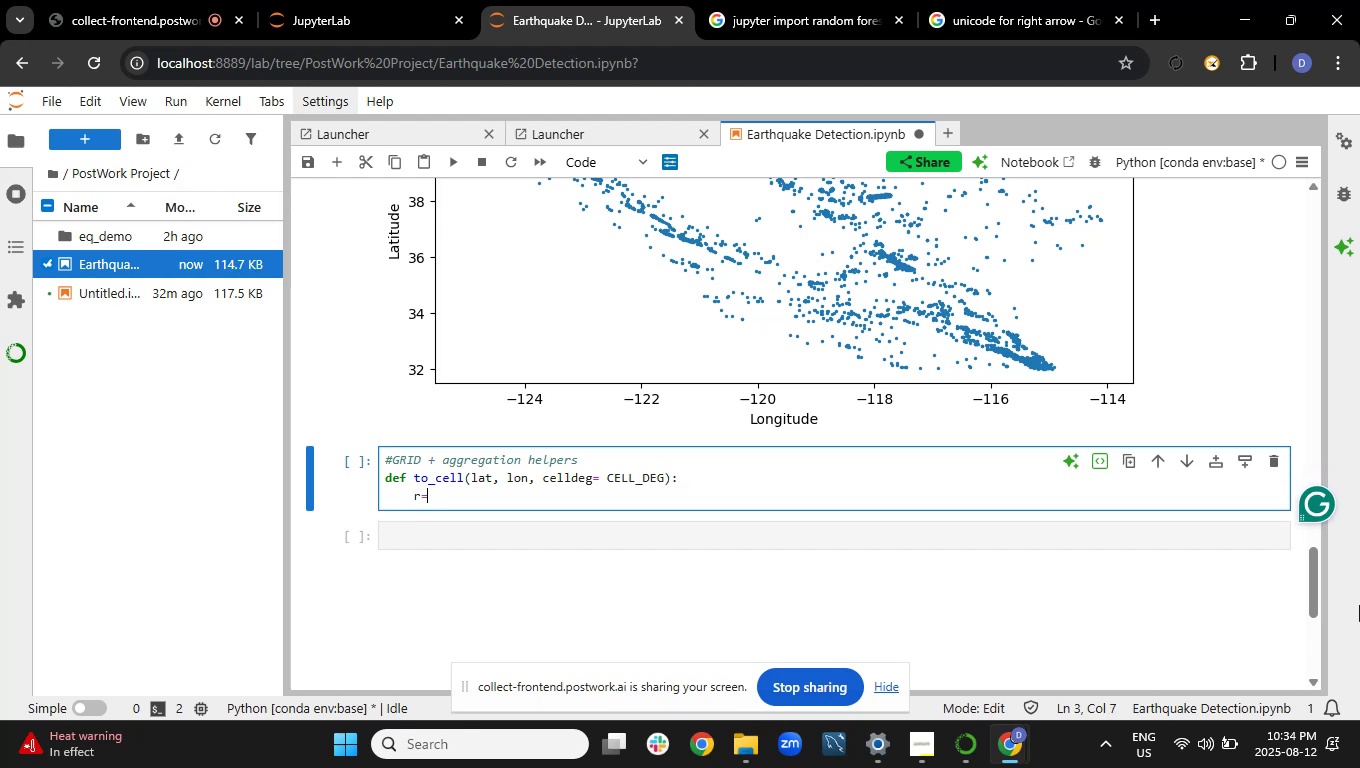 
key(Backspace)
 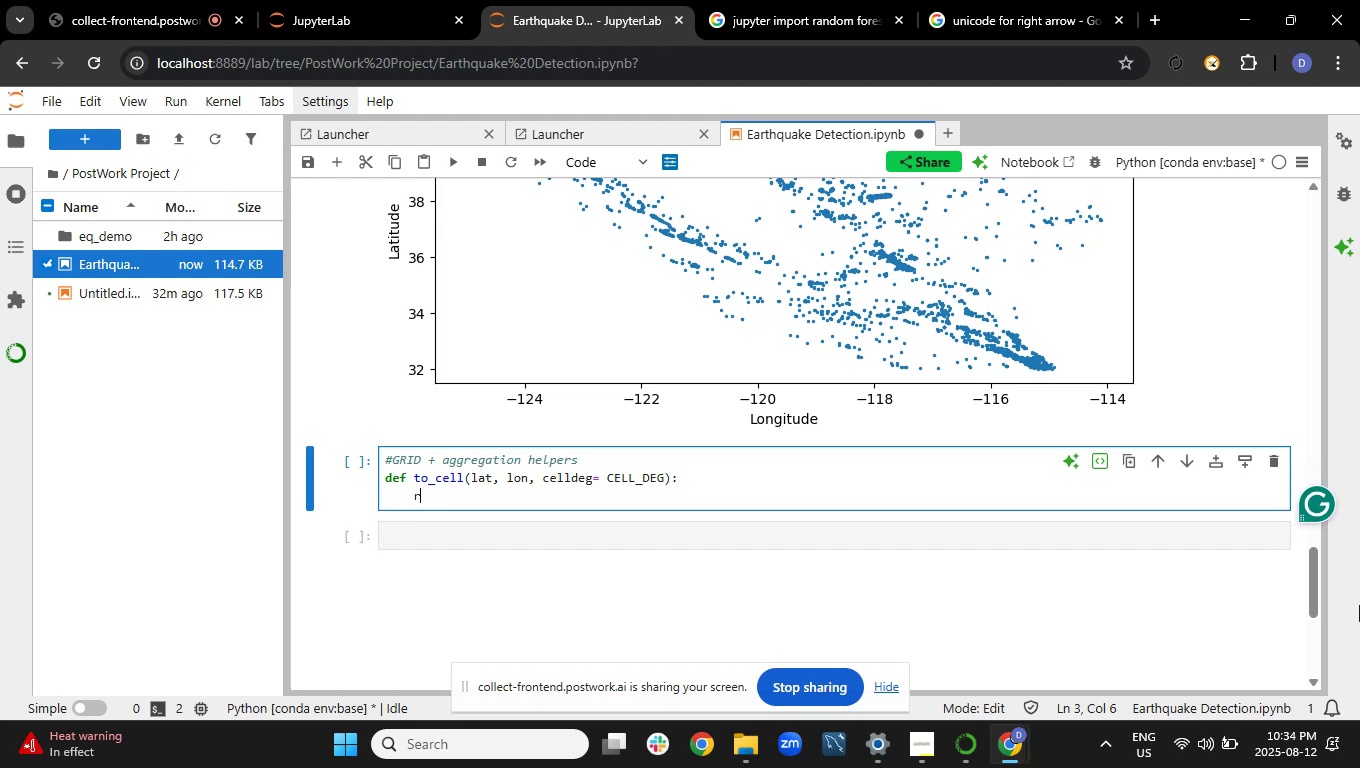 
key(V)
 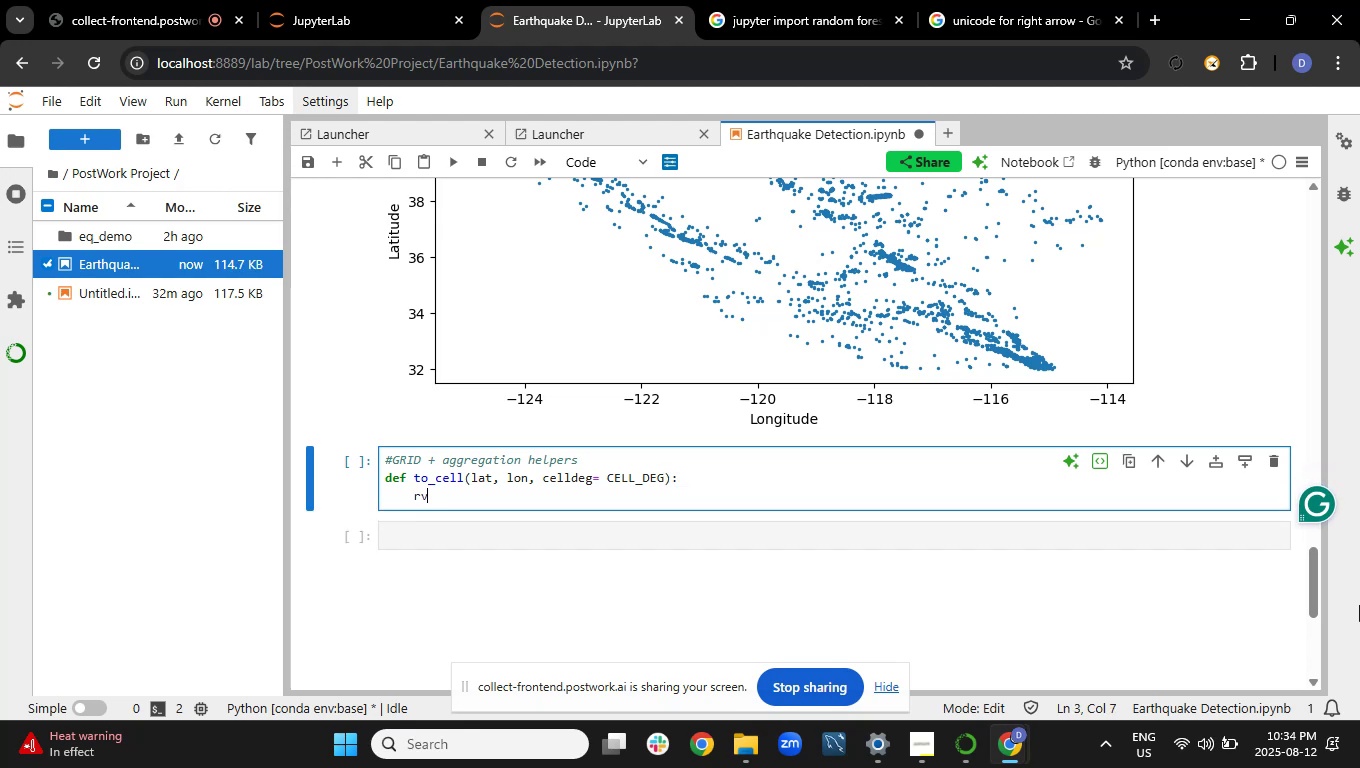 
key(Backspace)
 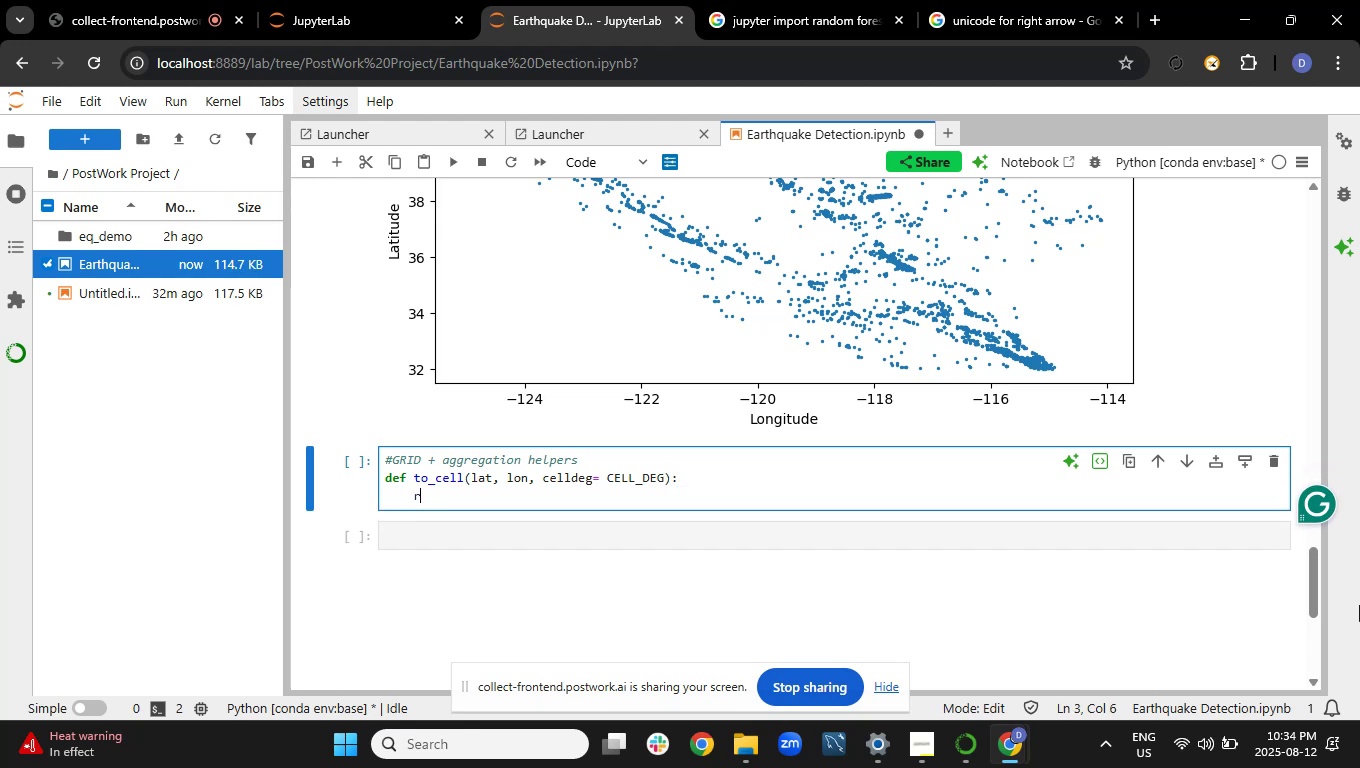 
key(Space)
 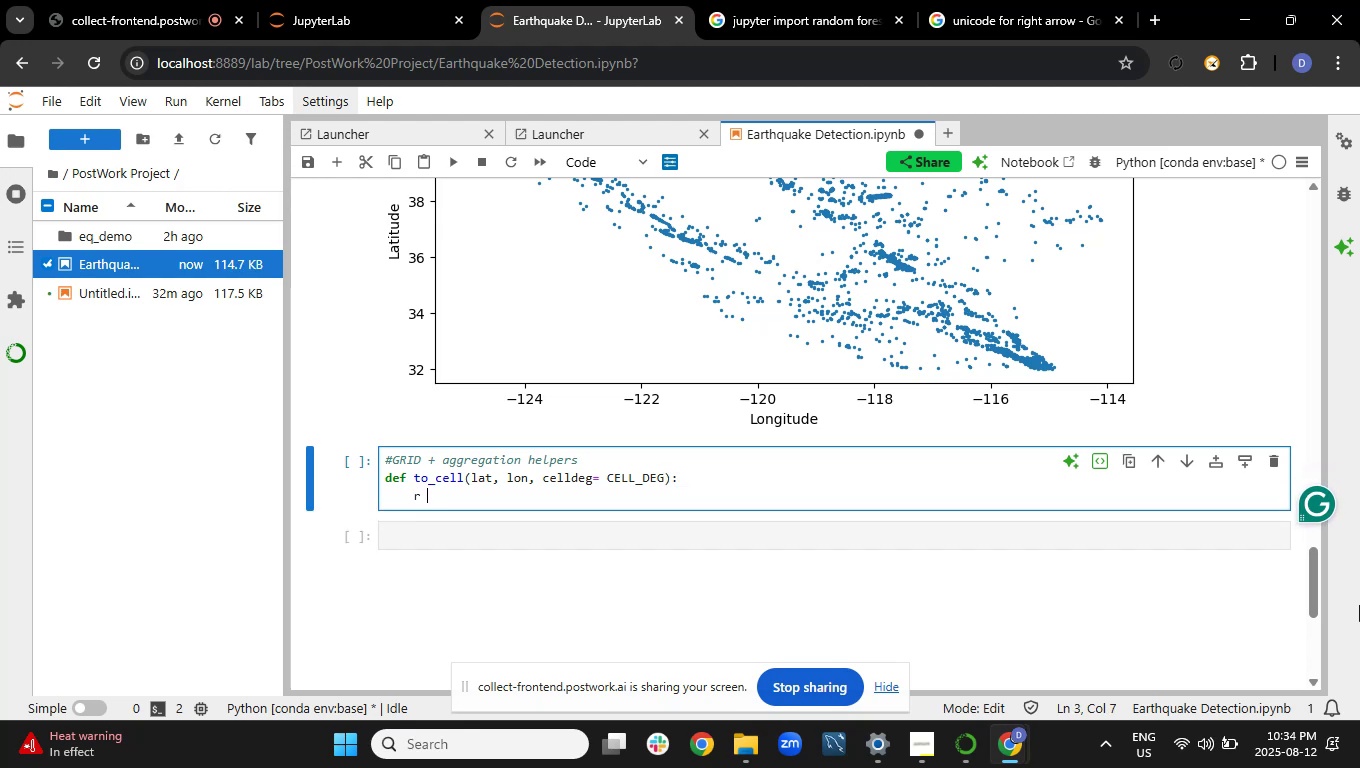 
key(Equal)
 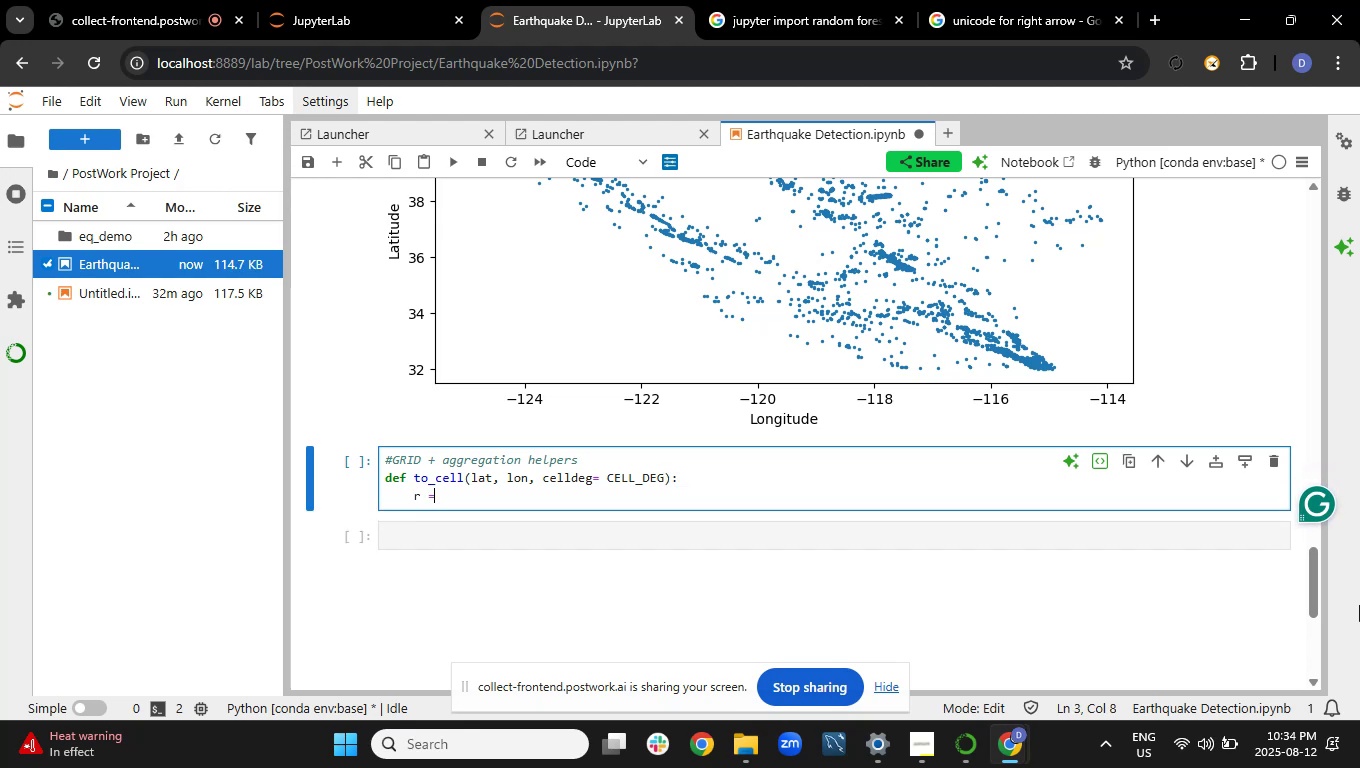 
key(Space)
 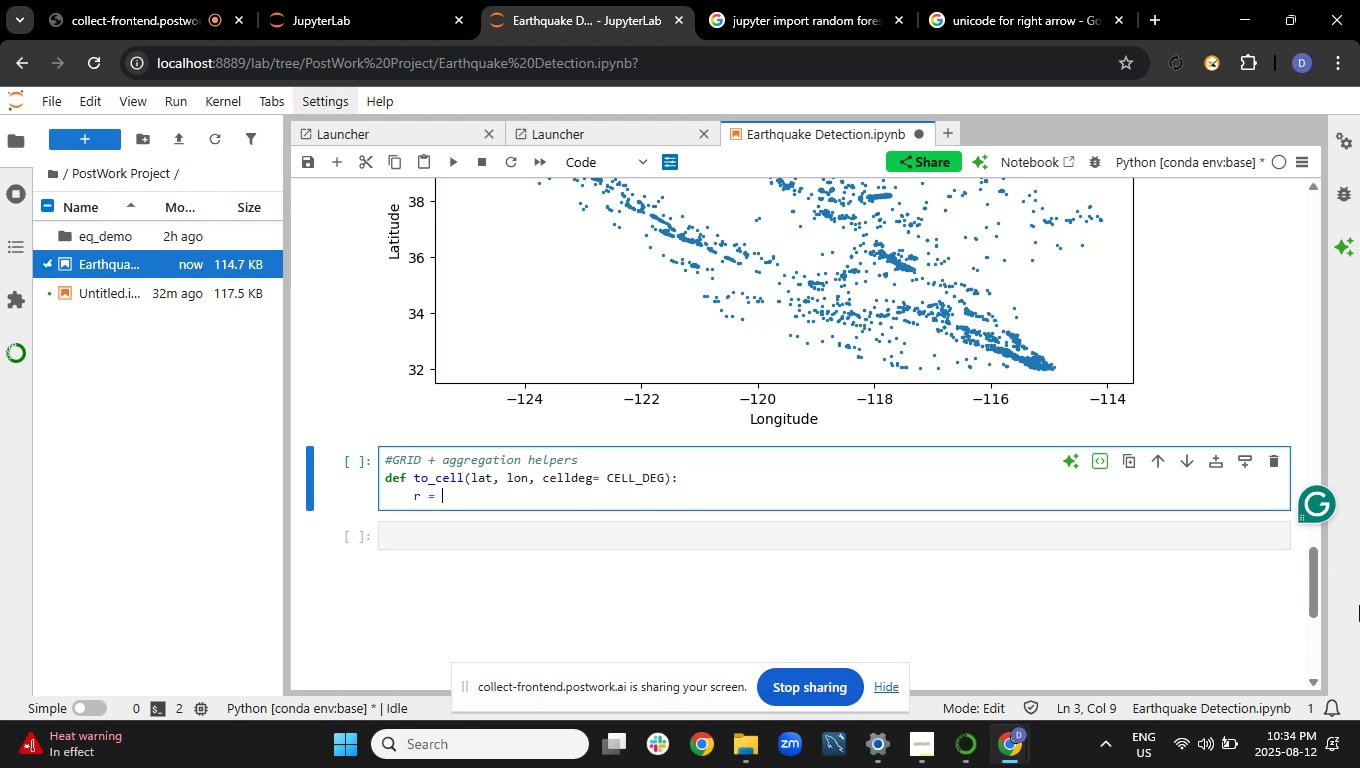 
key(1)
 